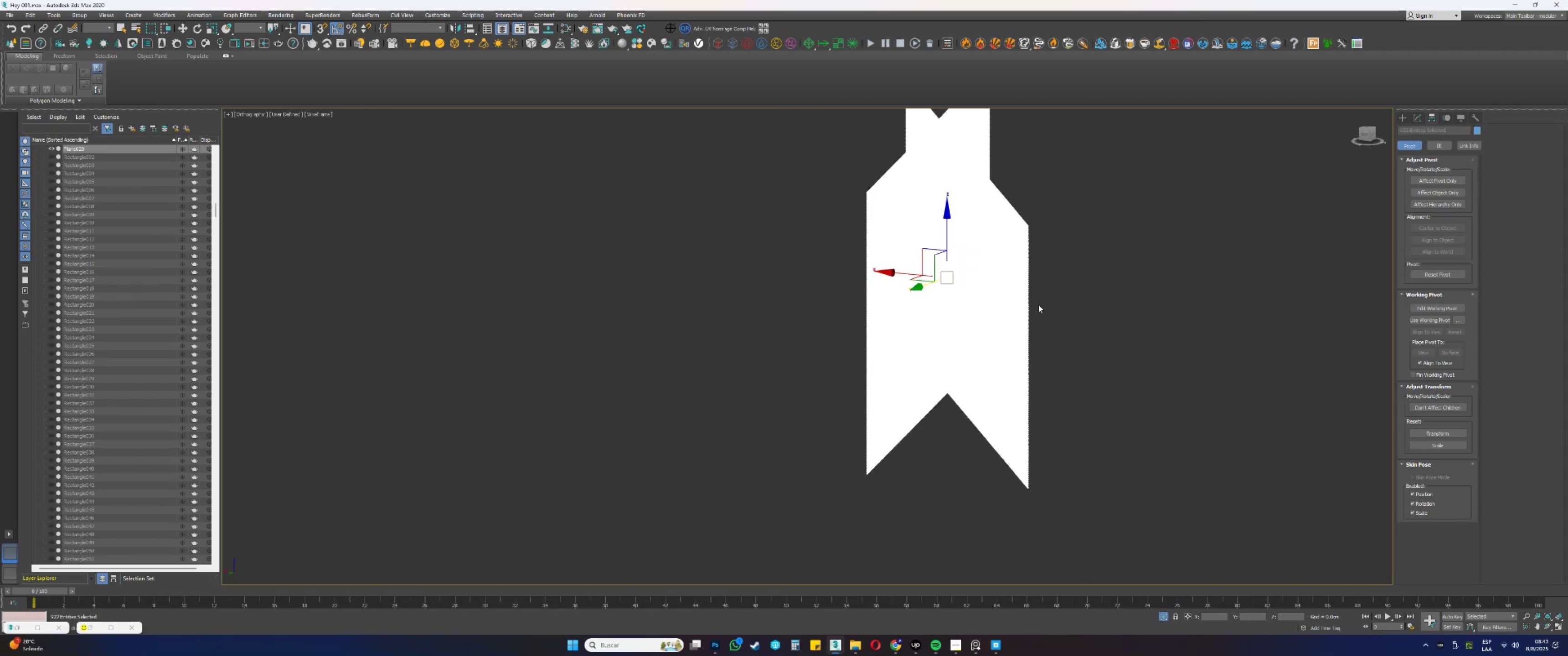 
key(F3)
 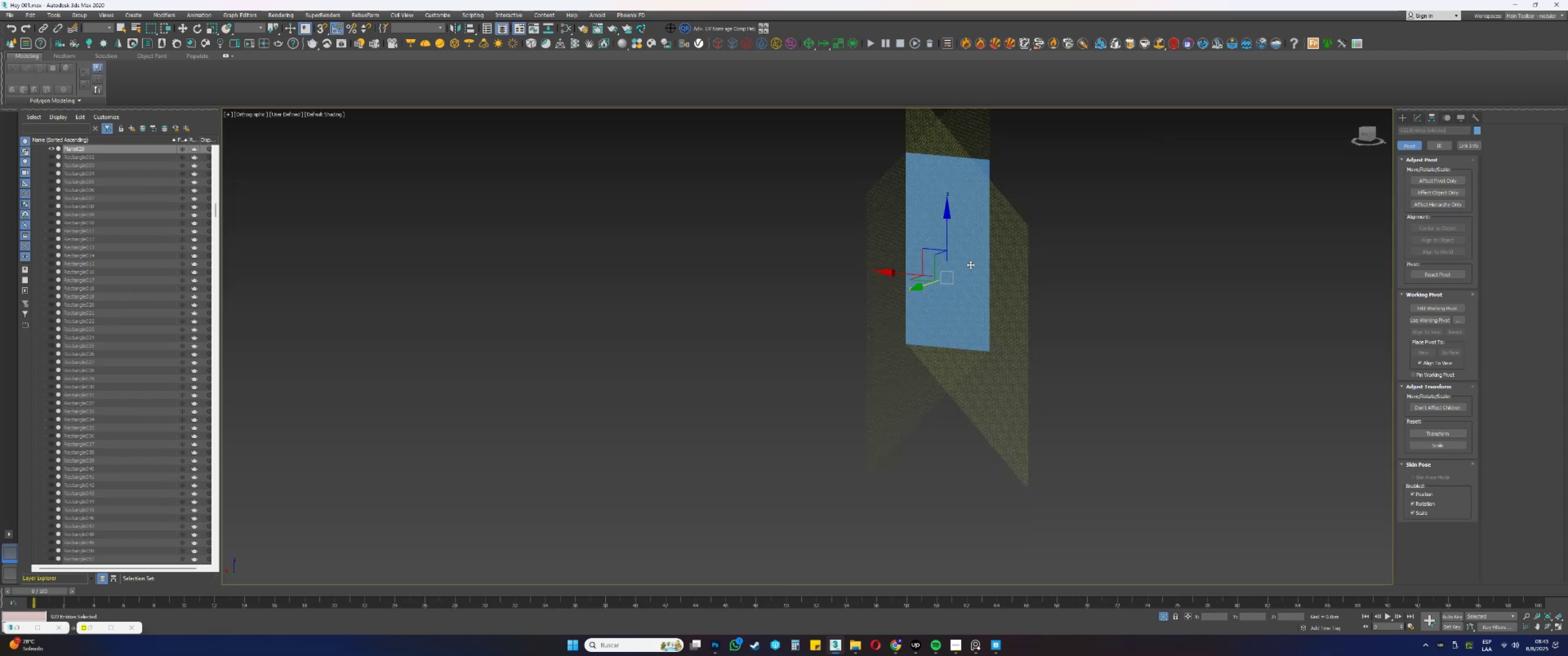 
scroll: coordinate [997, 218], scroll_direction: up, amount: 14.0
 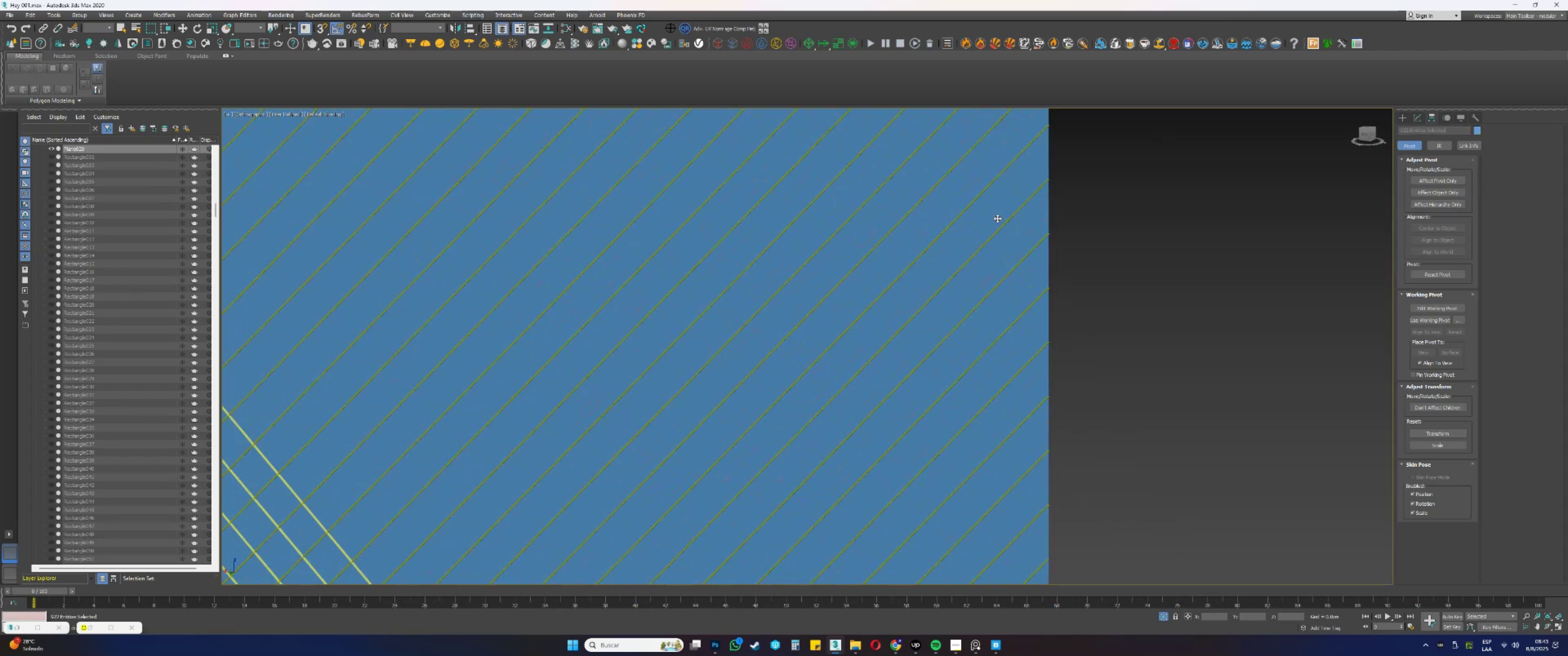 
hold_key(key=AltLeft, duration=0.38)
left_click([980, 221])
 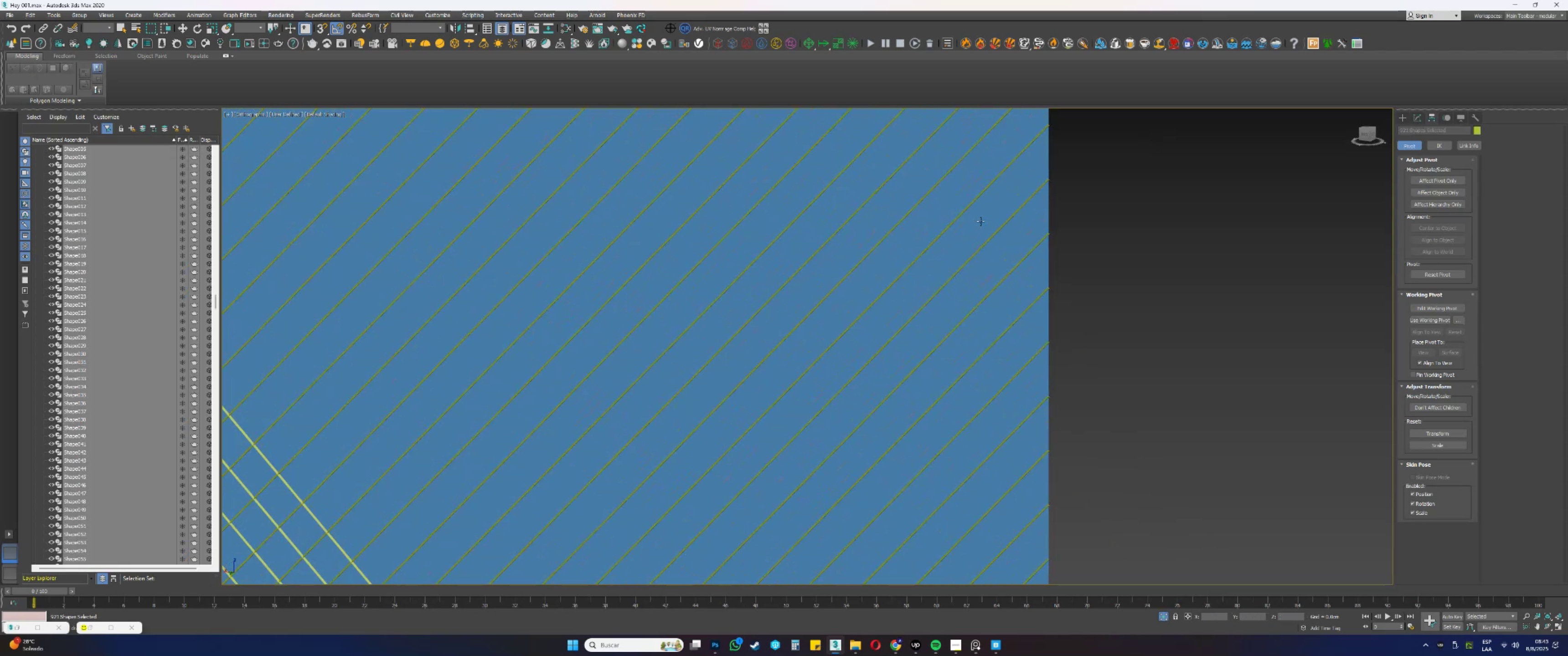 
scroll: coordinate [918, 342], scroll_direction: down, amount: 12.0
 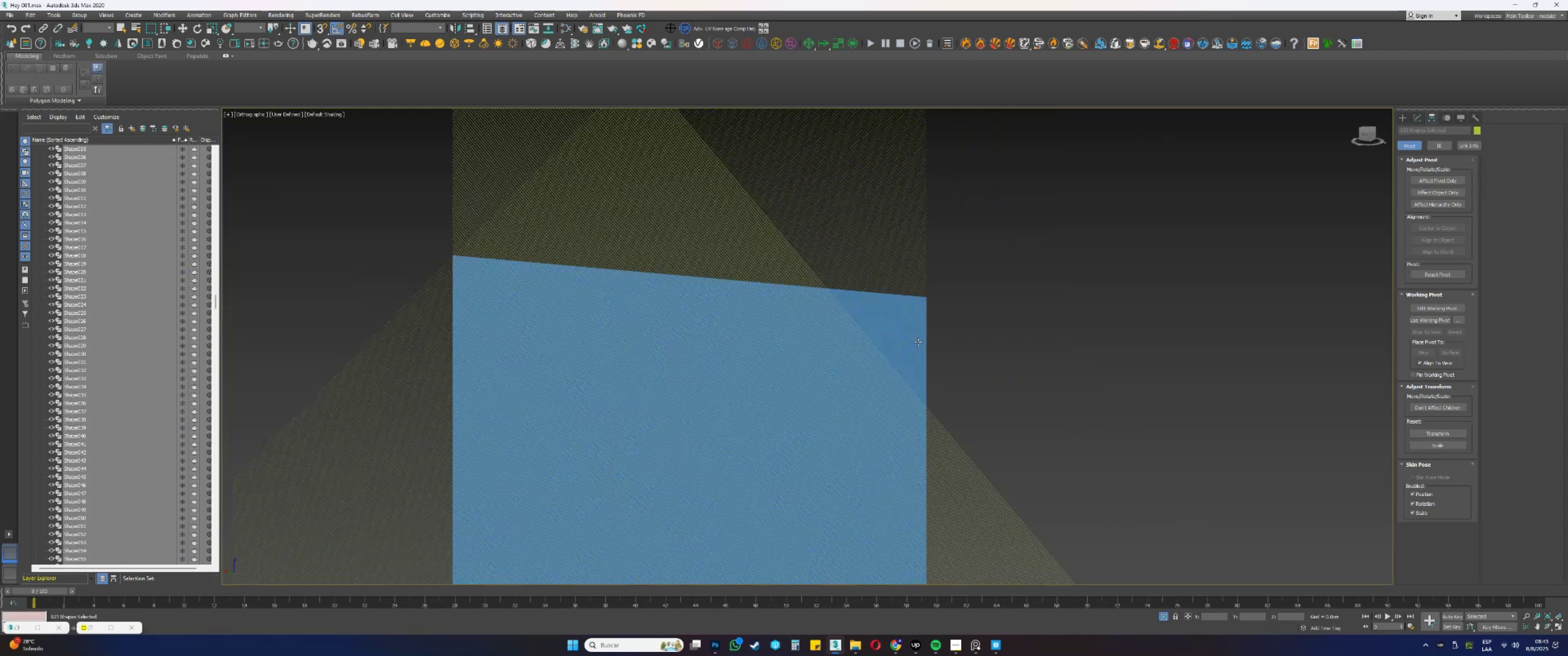 
key(F4)
 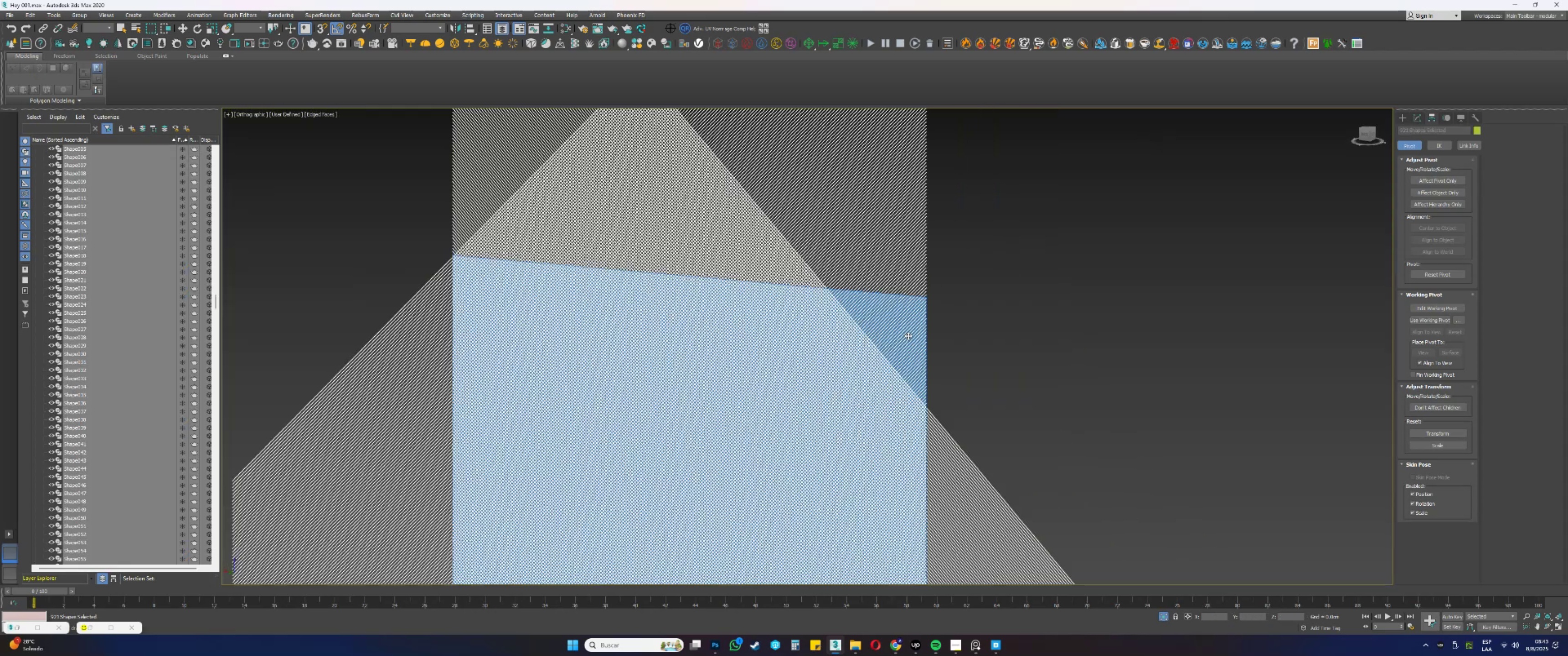 
scroll: coordinate [908, 336], scroll_direction: down, amount: 1.0
 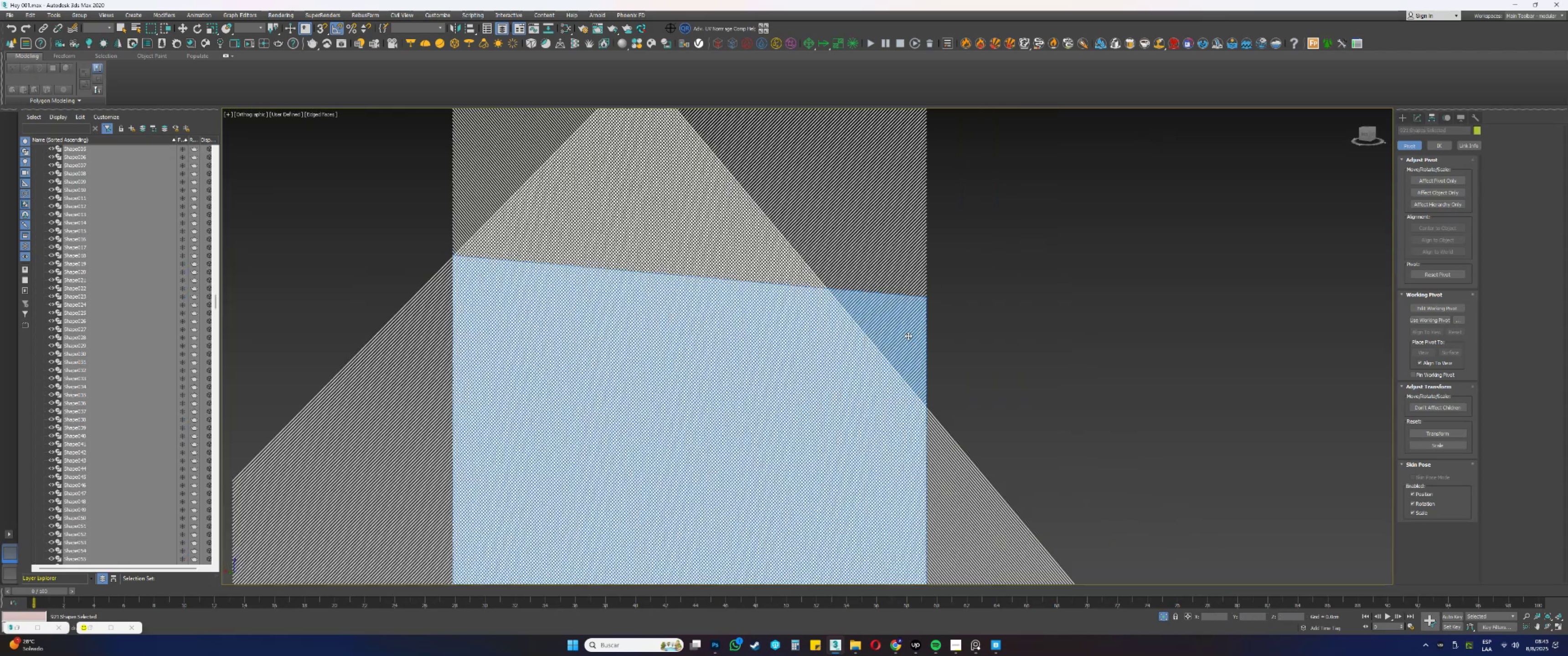 
hold_key(key=AltLeft, duration=0.61)
 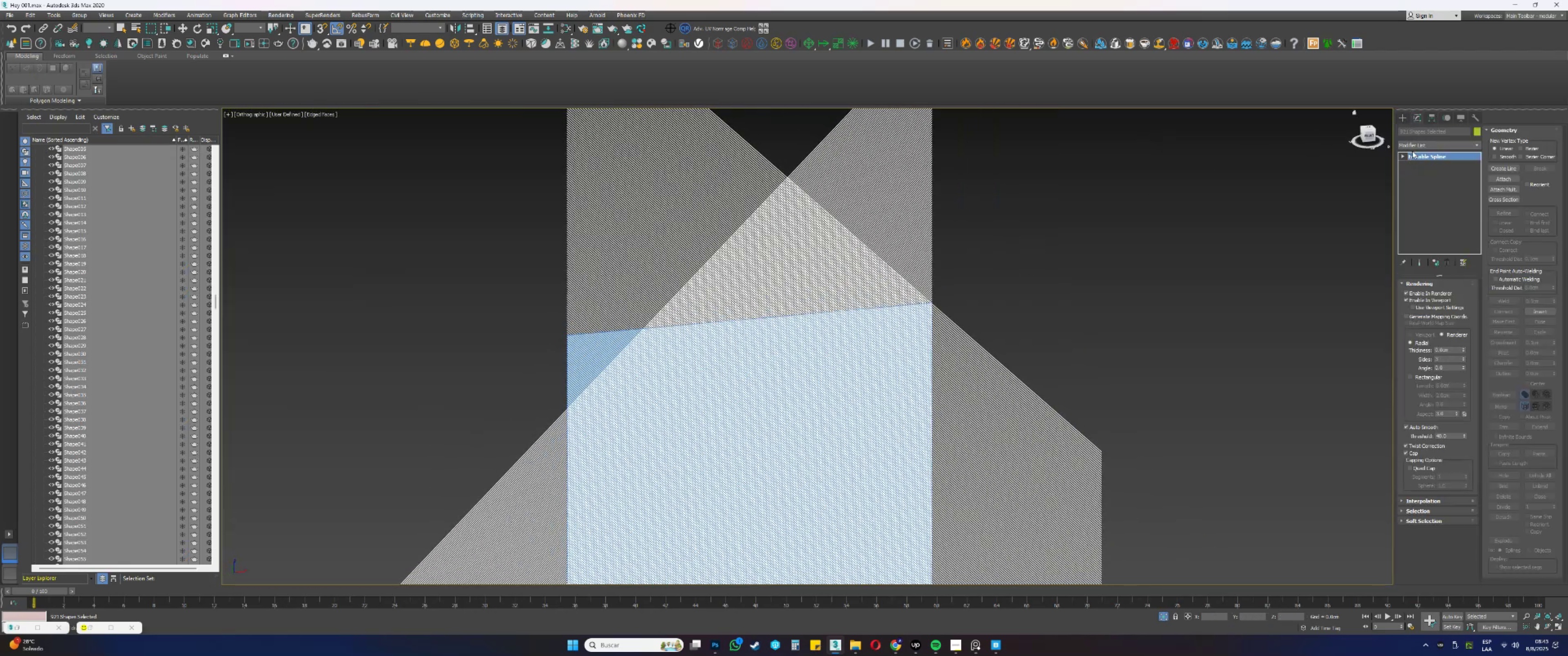 
key(E)
 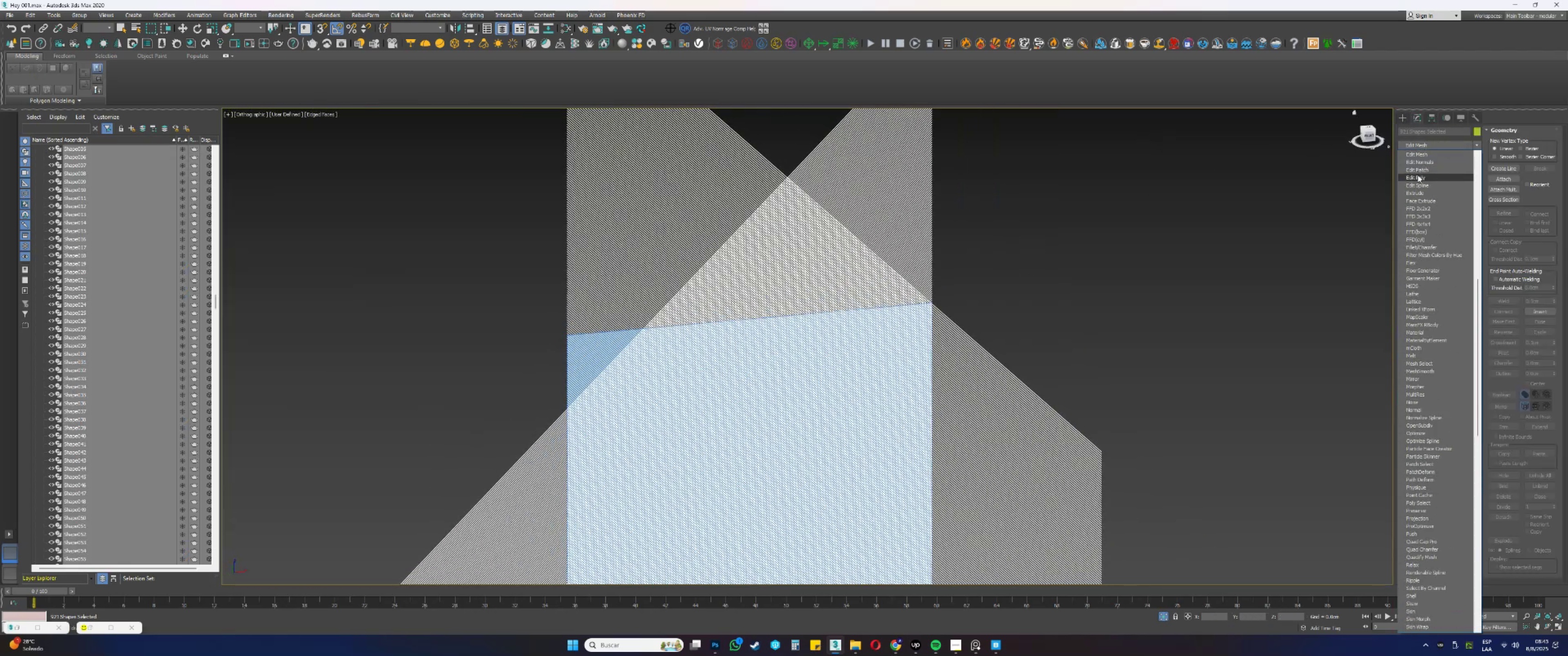 
left_click([1418, 177])
 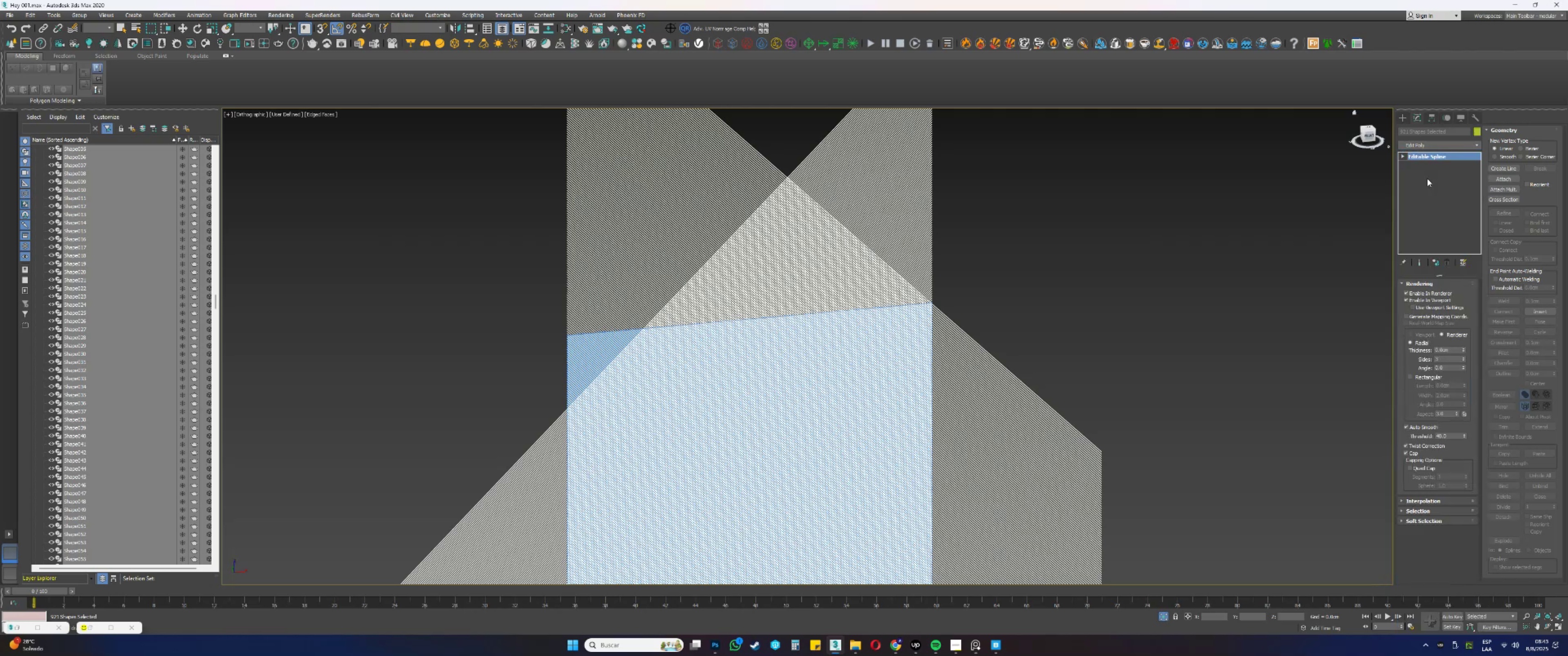 
wait(6.77)
 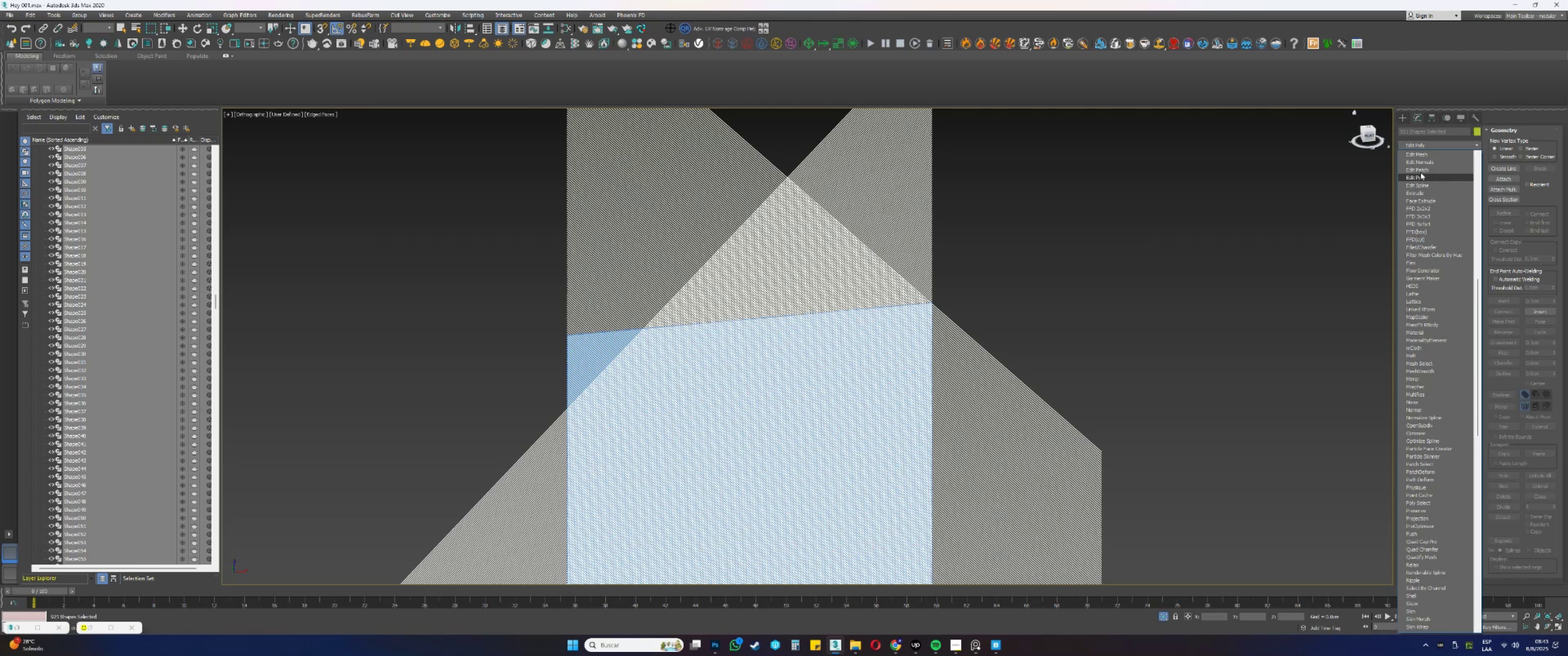 
left_click([1443, 270])
 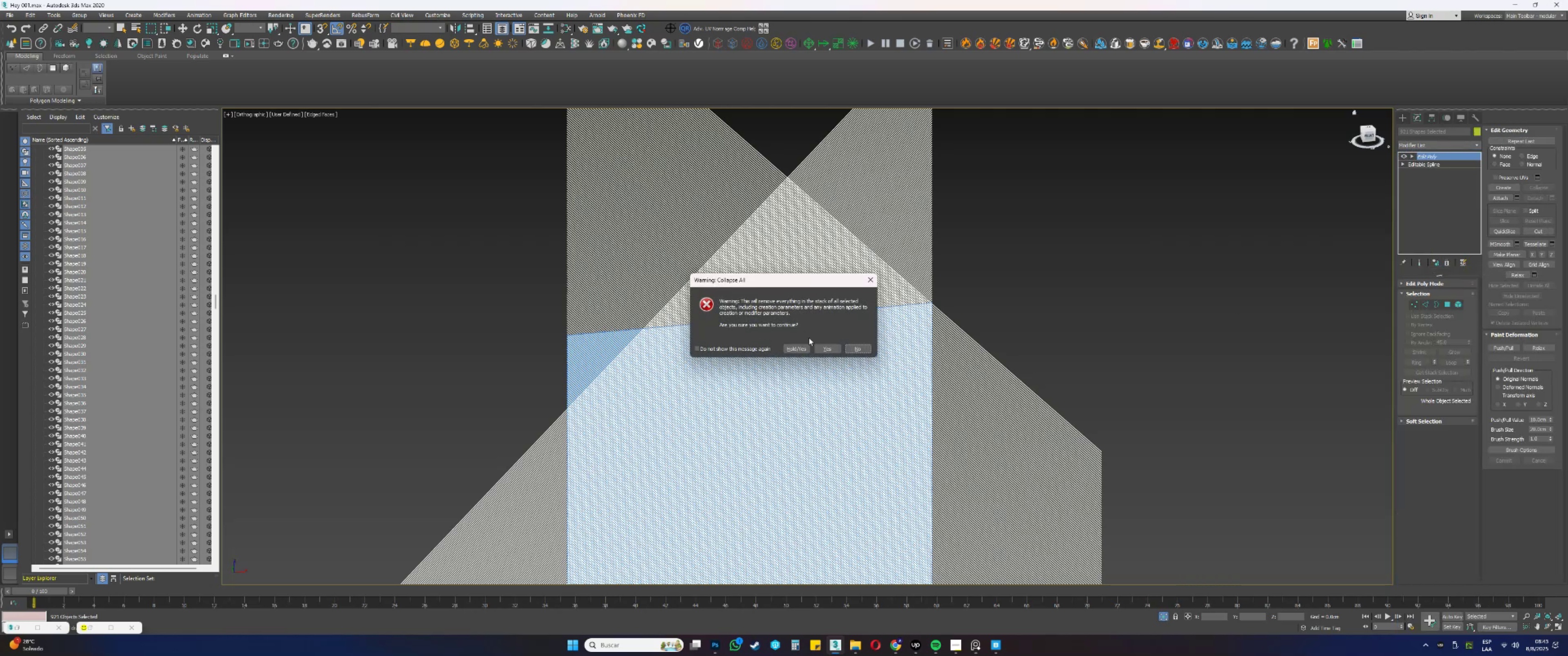 
left_click([829, 350])
 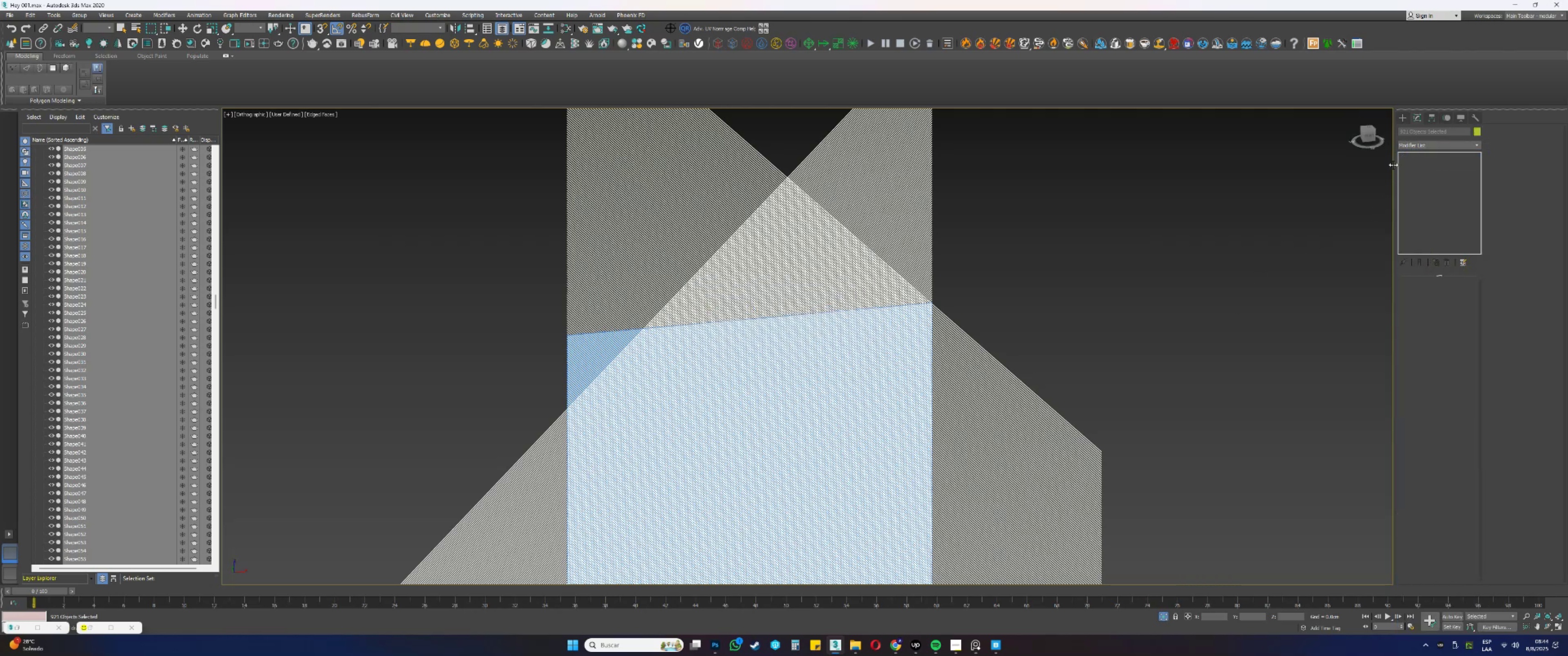 
key(E)
 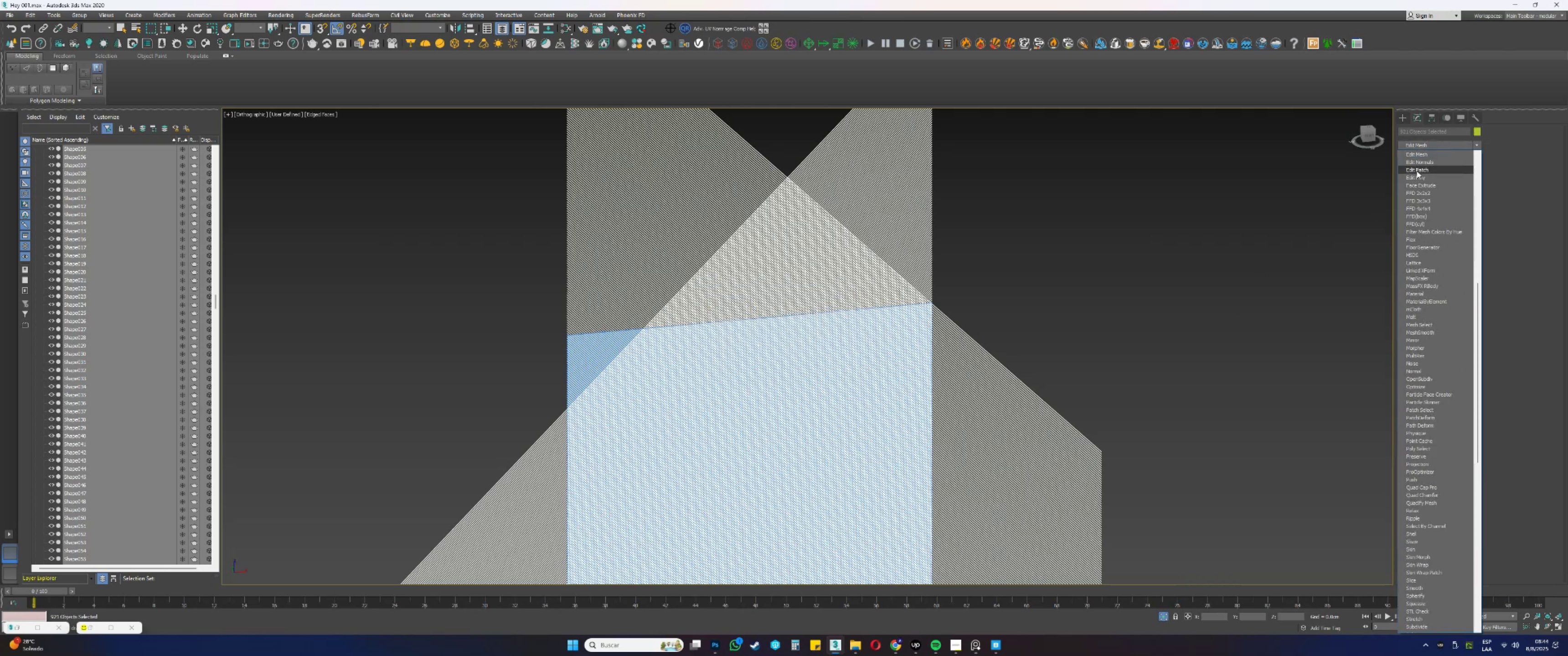 
left_click([1416, 178])
 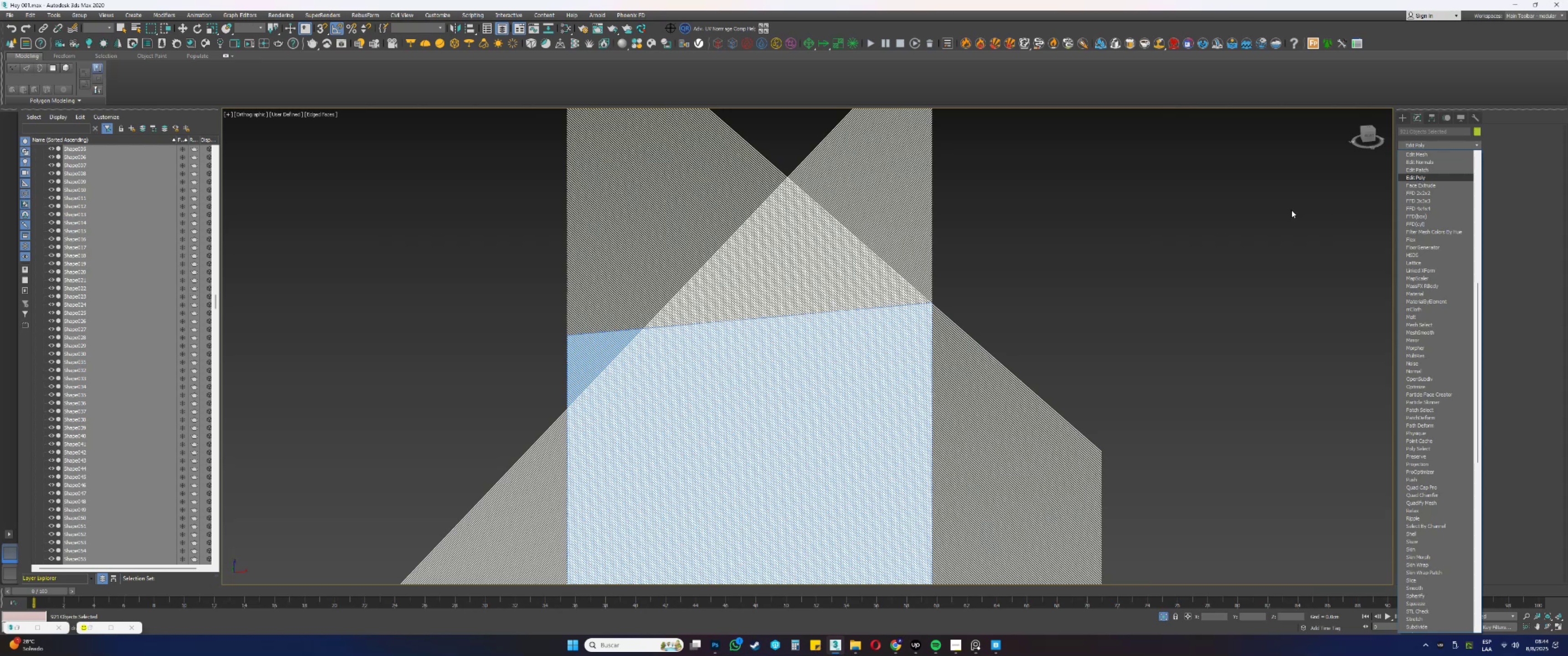 
mouse_move([1416, 180])
 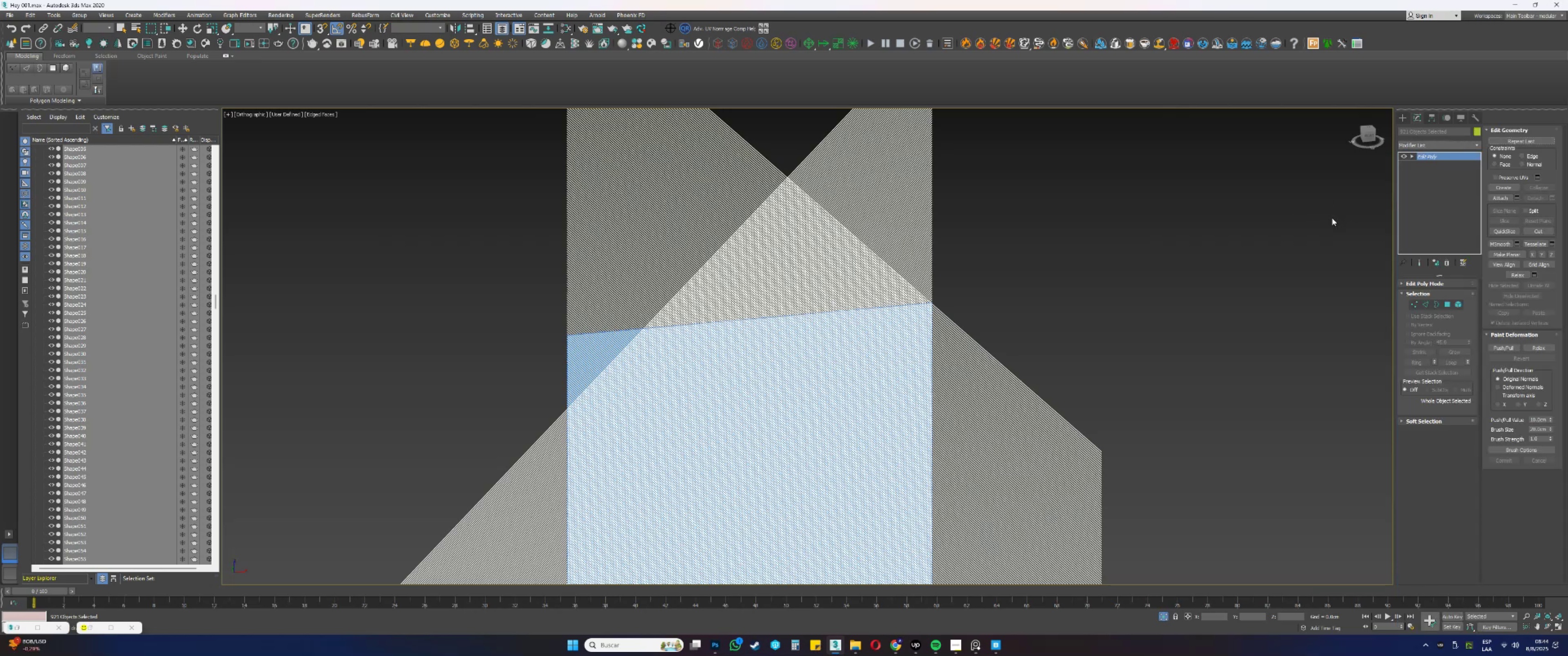 
key(1)
 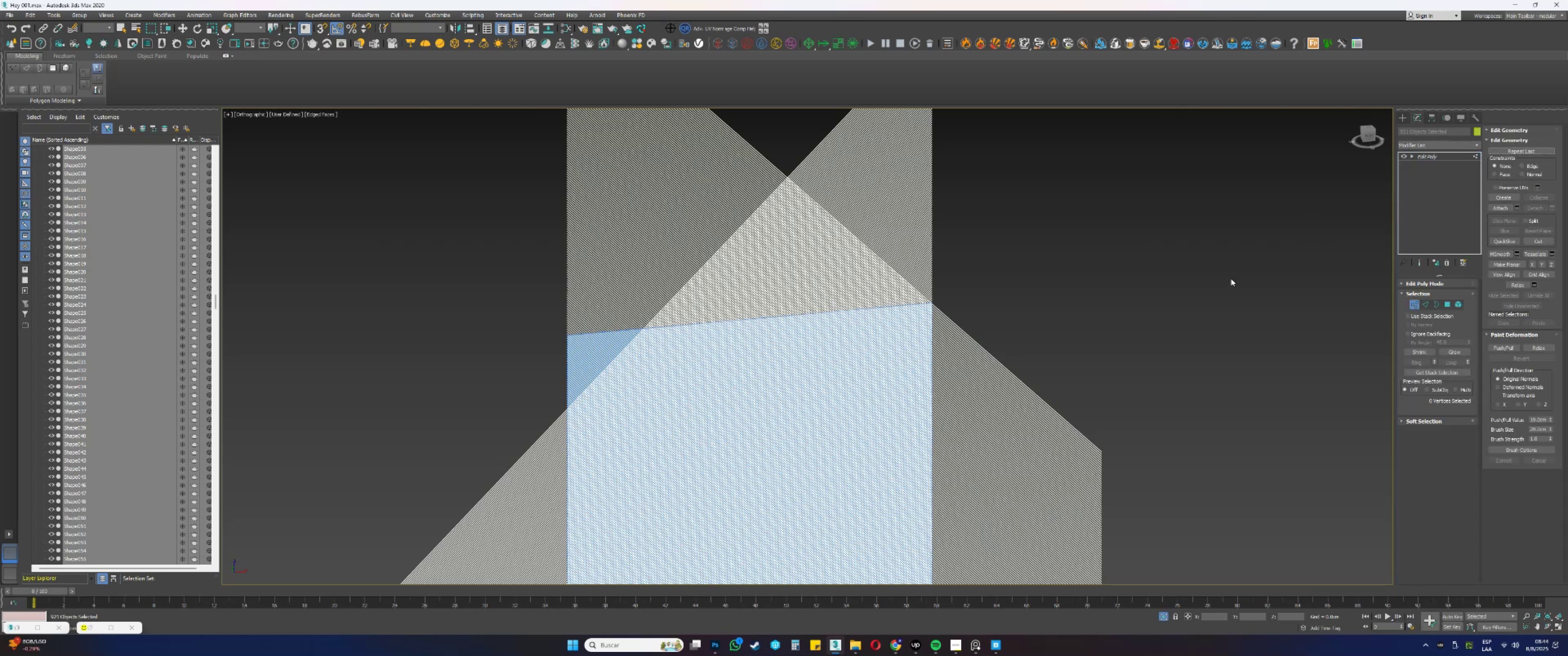 
left_click([1185, 303])
 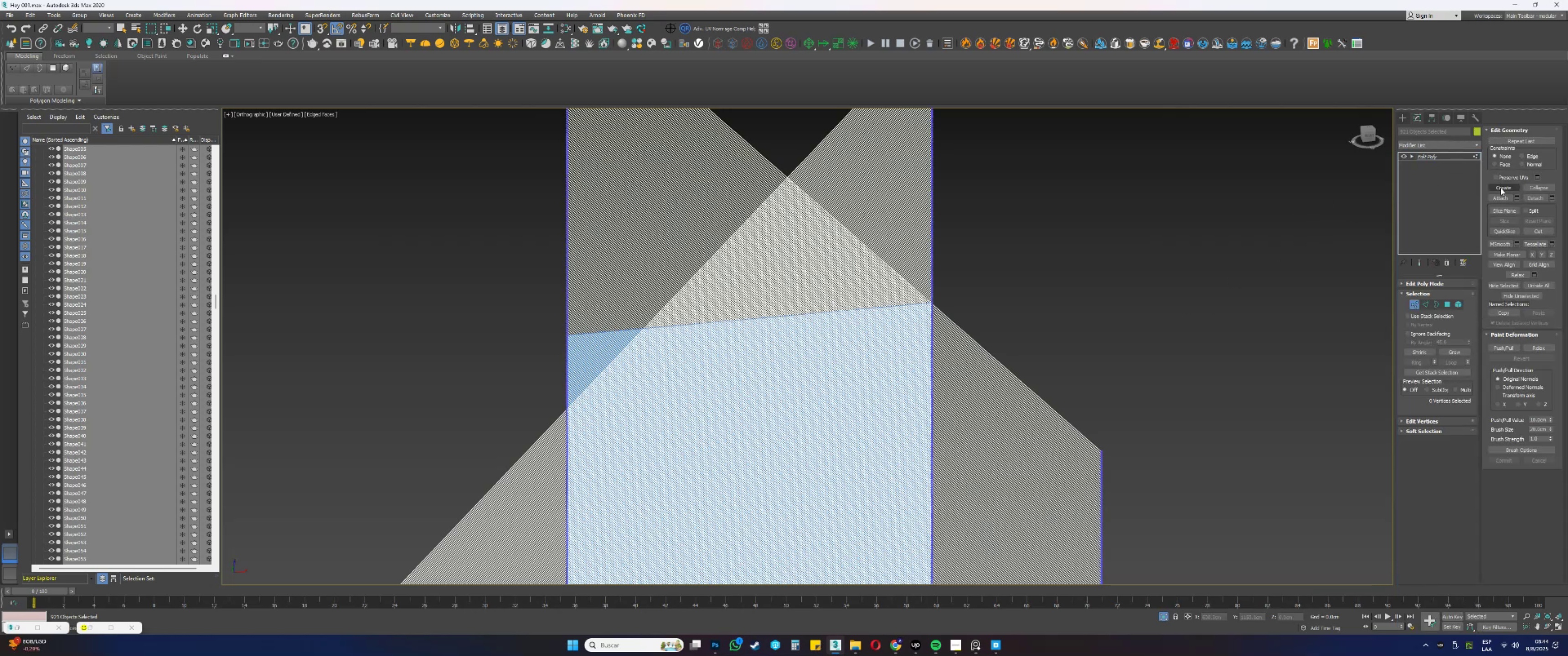 
scroll: coordinate [1107, 306], scroll_direction: down, amount: 3.0
 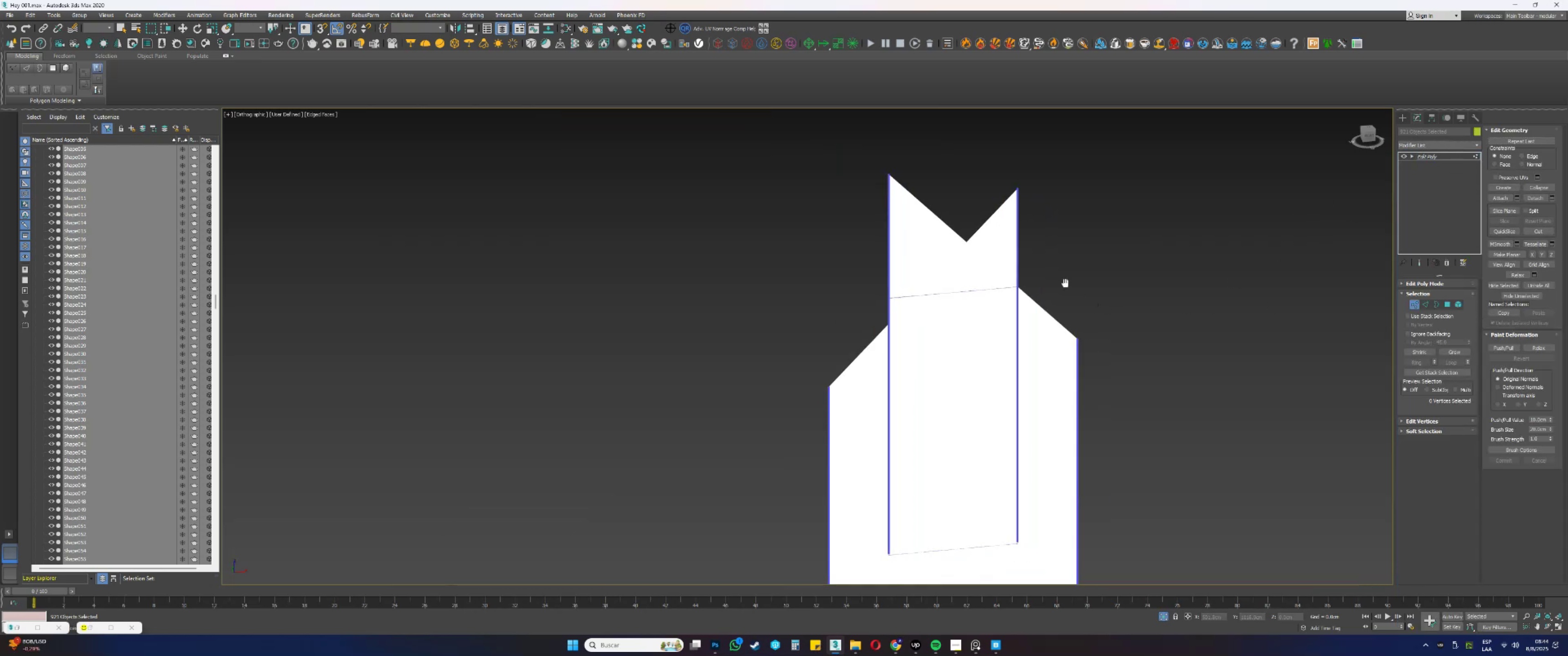 
left_click([1129, 257])
 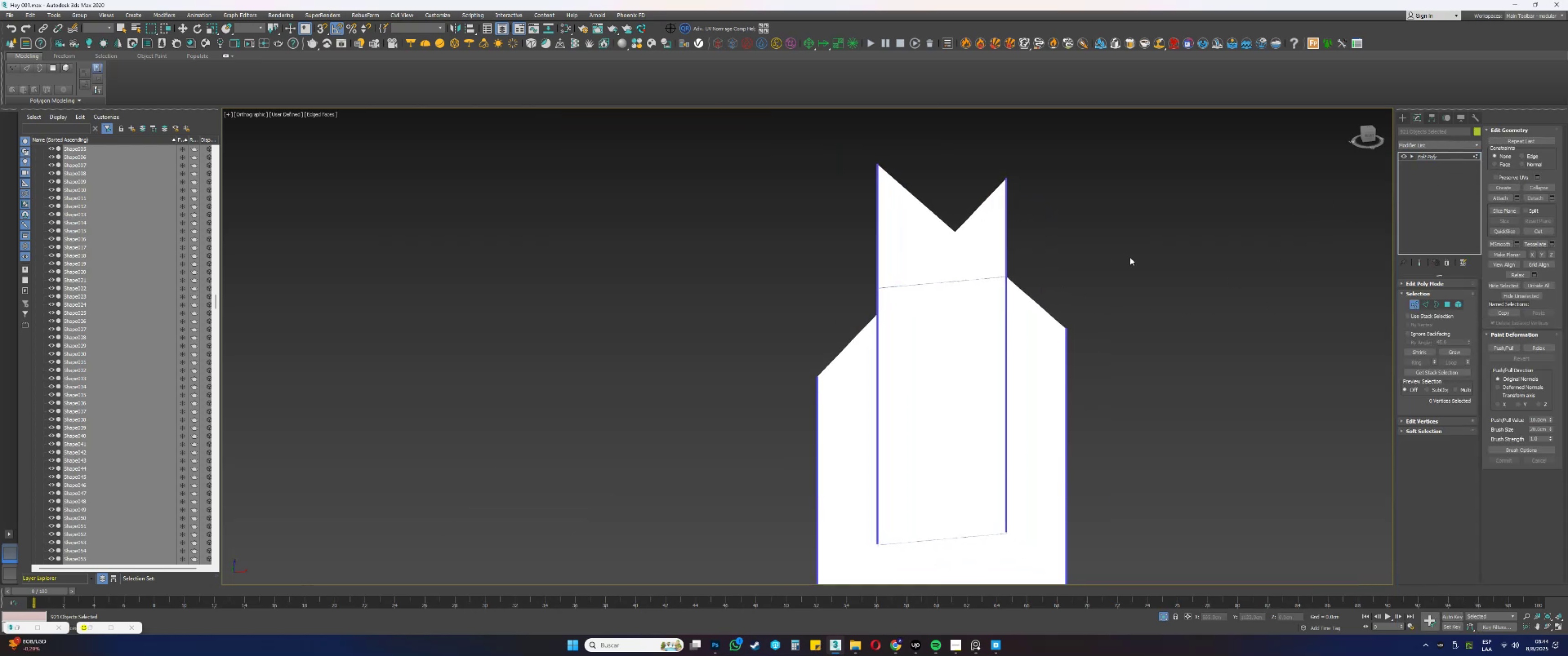 
scroll: coordinate [952, 267], scroll_direction: up, amount: 8.0
 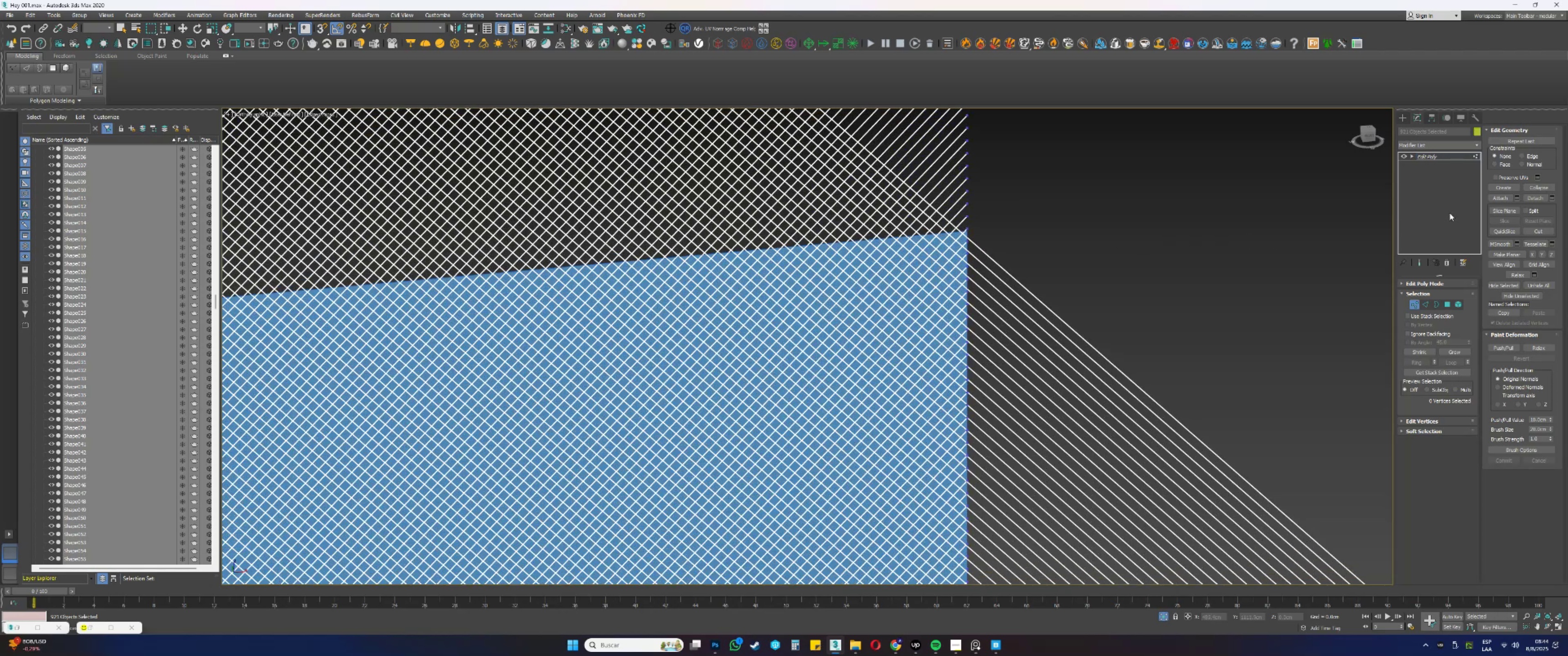 
scroll: coordinate [886, 299], scroll_direction: down, amount: 15.0
 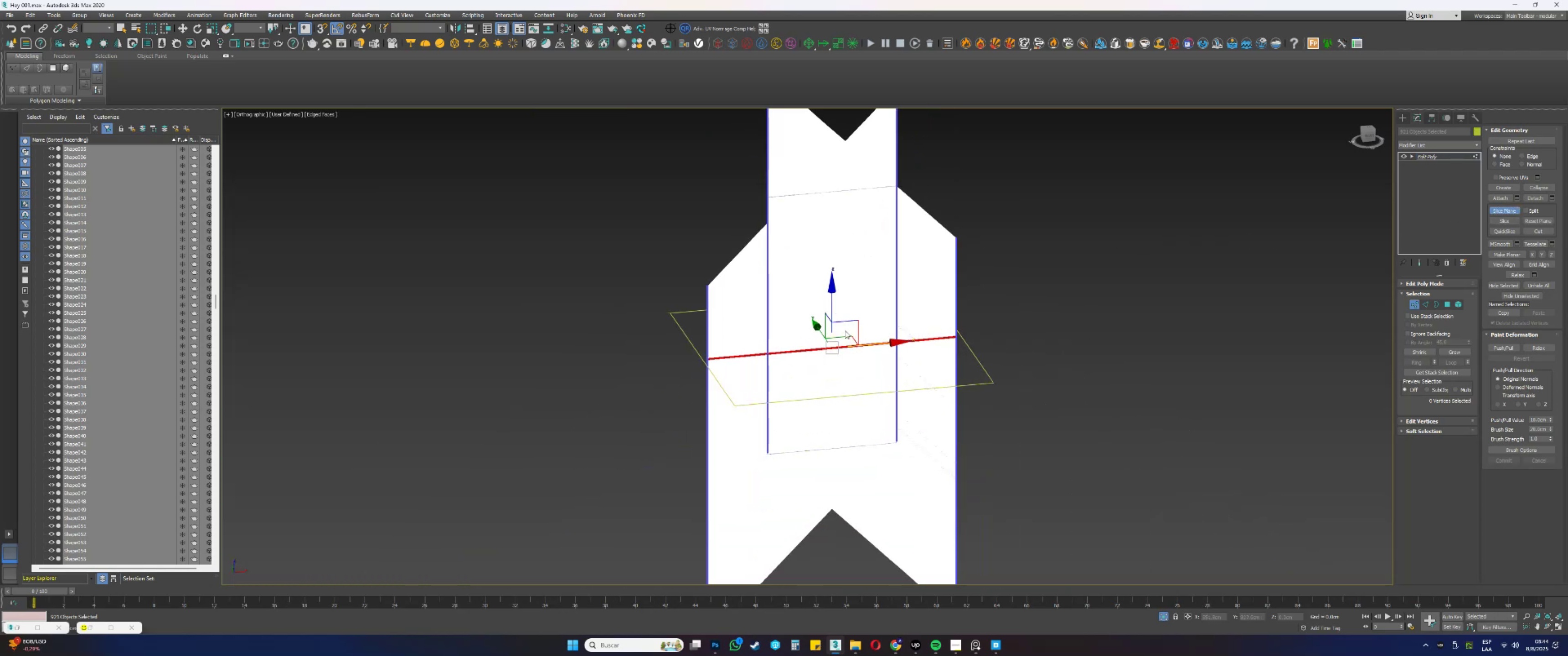 
left_click_drag(start_coordinate=[831, 297], to_coordinate=[826, 450])
 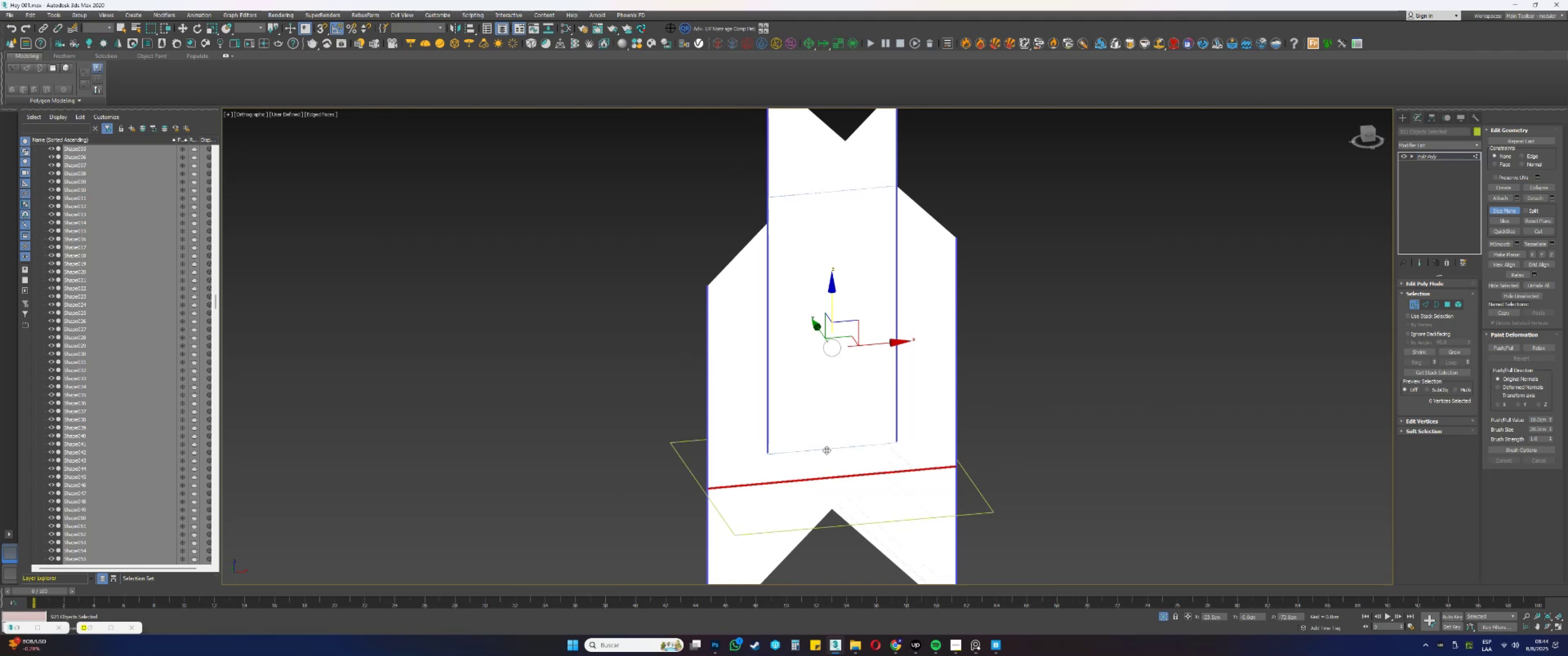 
type(ssfz)
 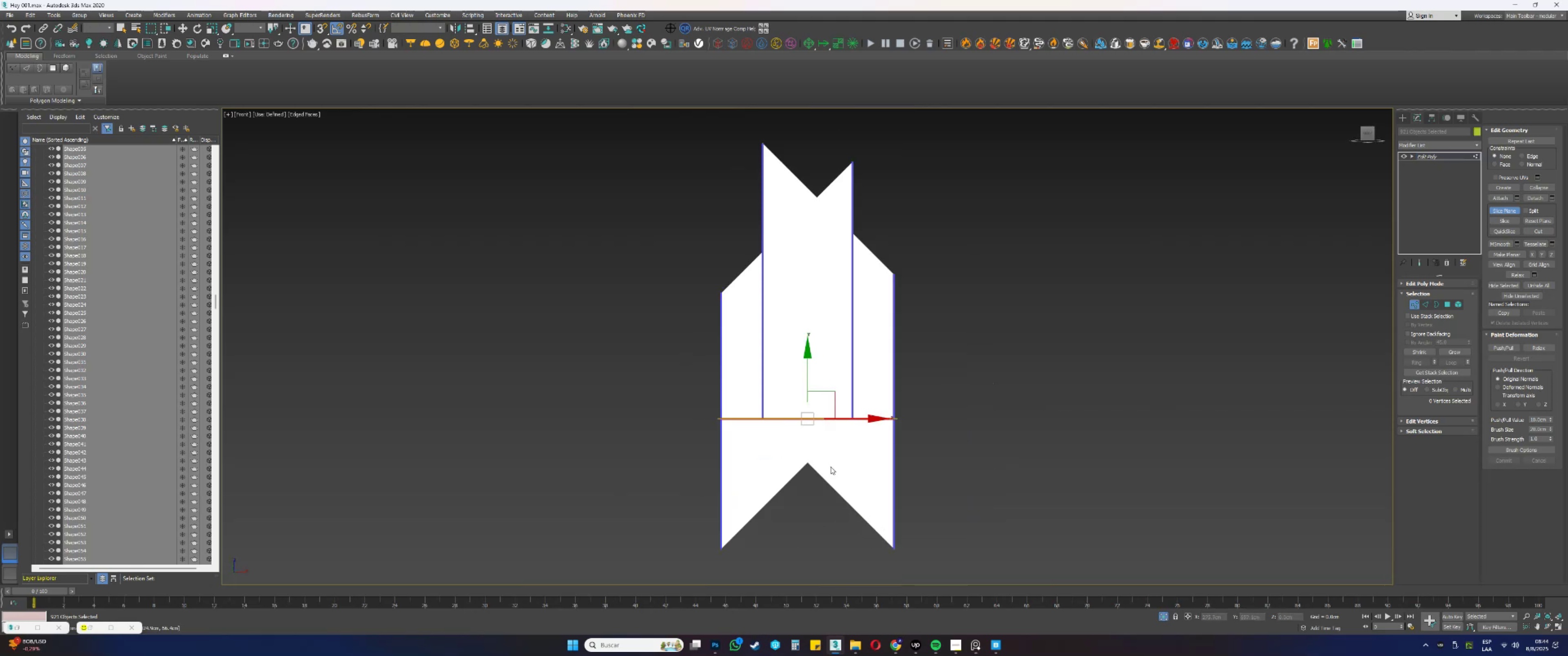 
scroll: coordinate [897, 232], scroll_direction: up, amount: 13.0
 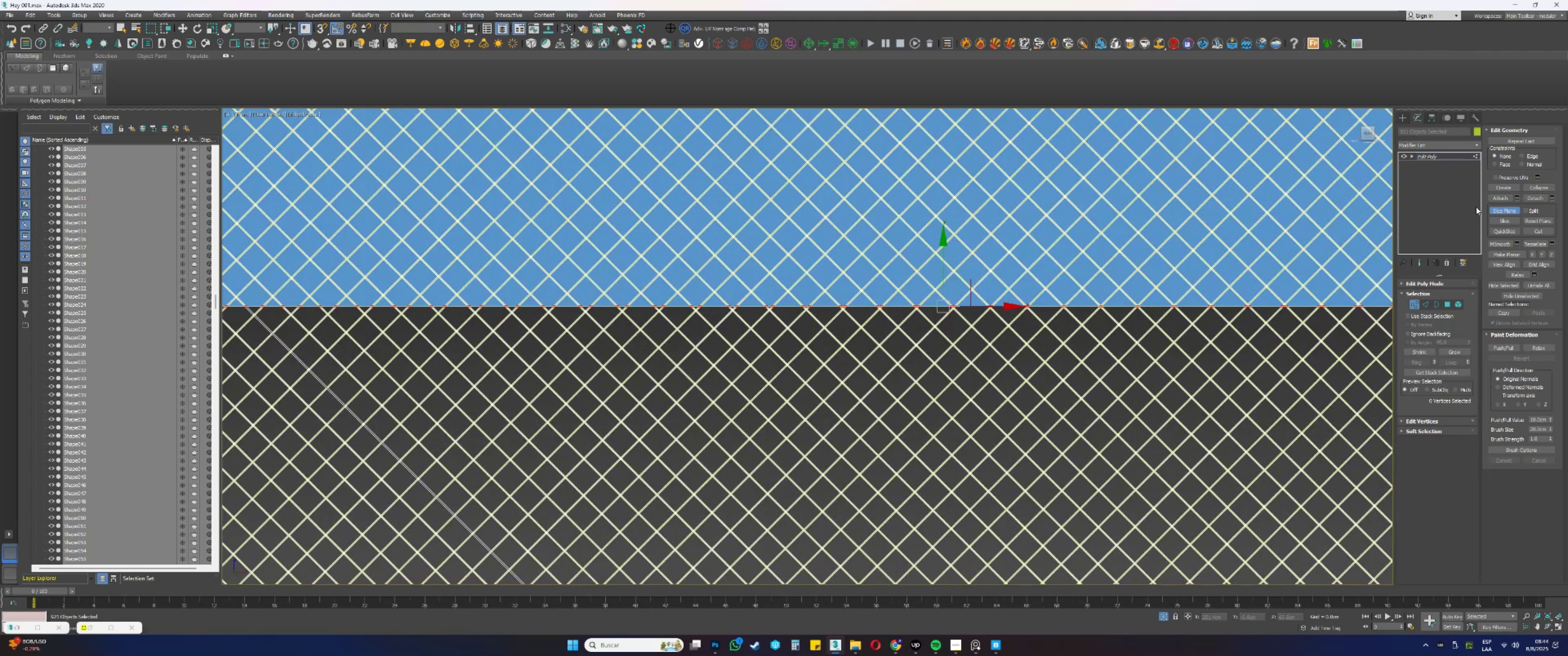 
double_click([1502, 220])
 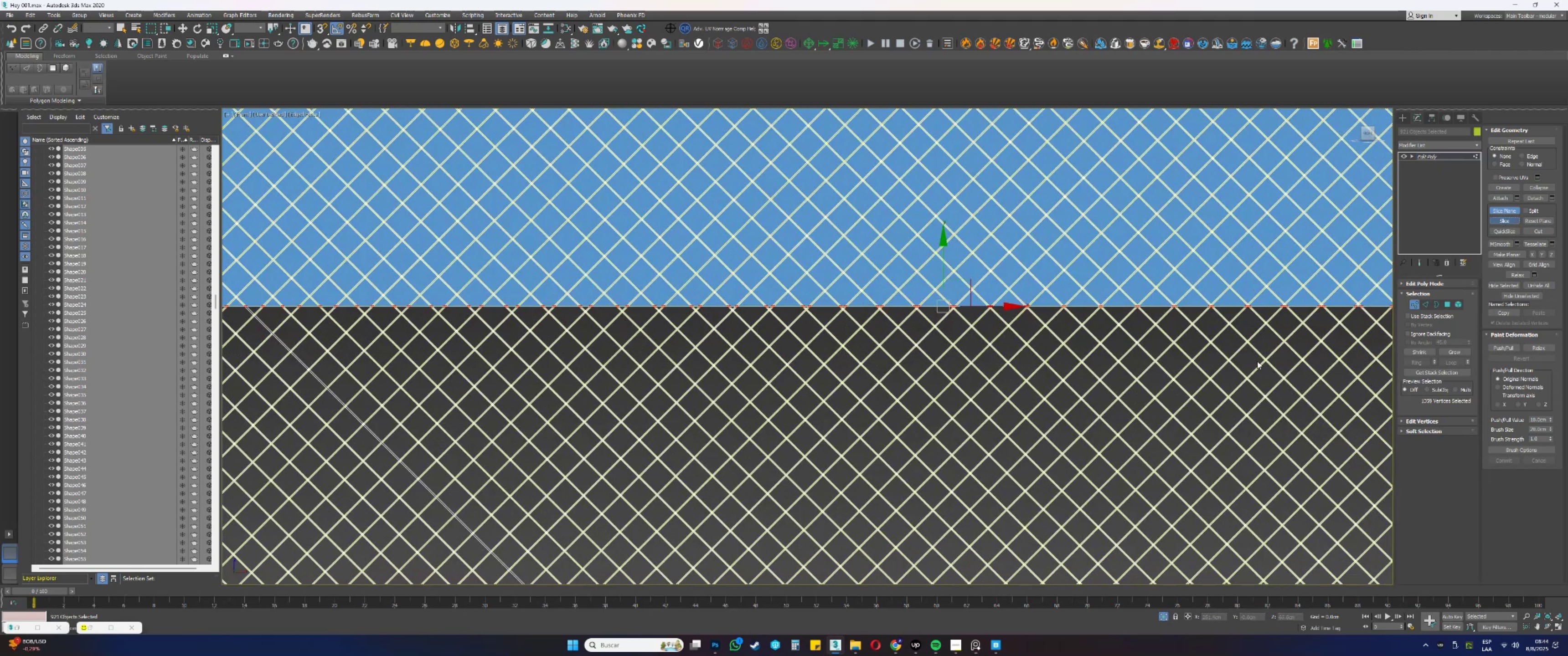 
scroll: coordinate [963, 483], scroll_direction: down, amount: 20.0
 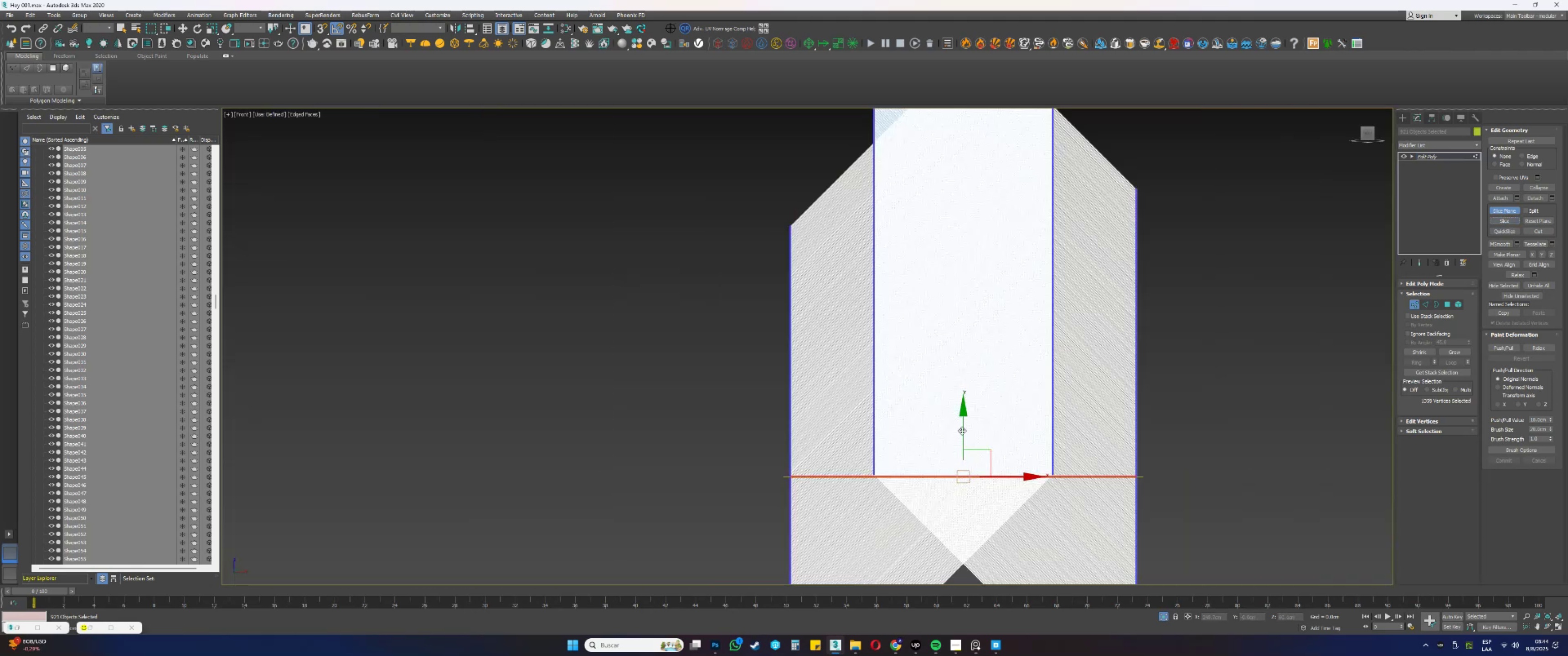 
left_click_drag(start_coordinate=[961, 430], to_coordinate=[991, 102])
 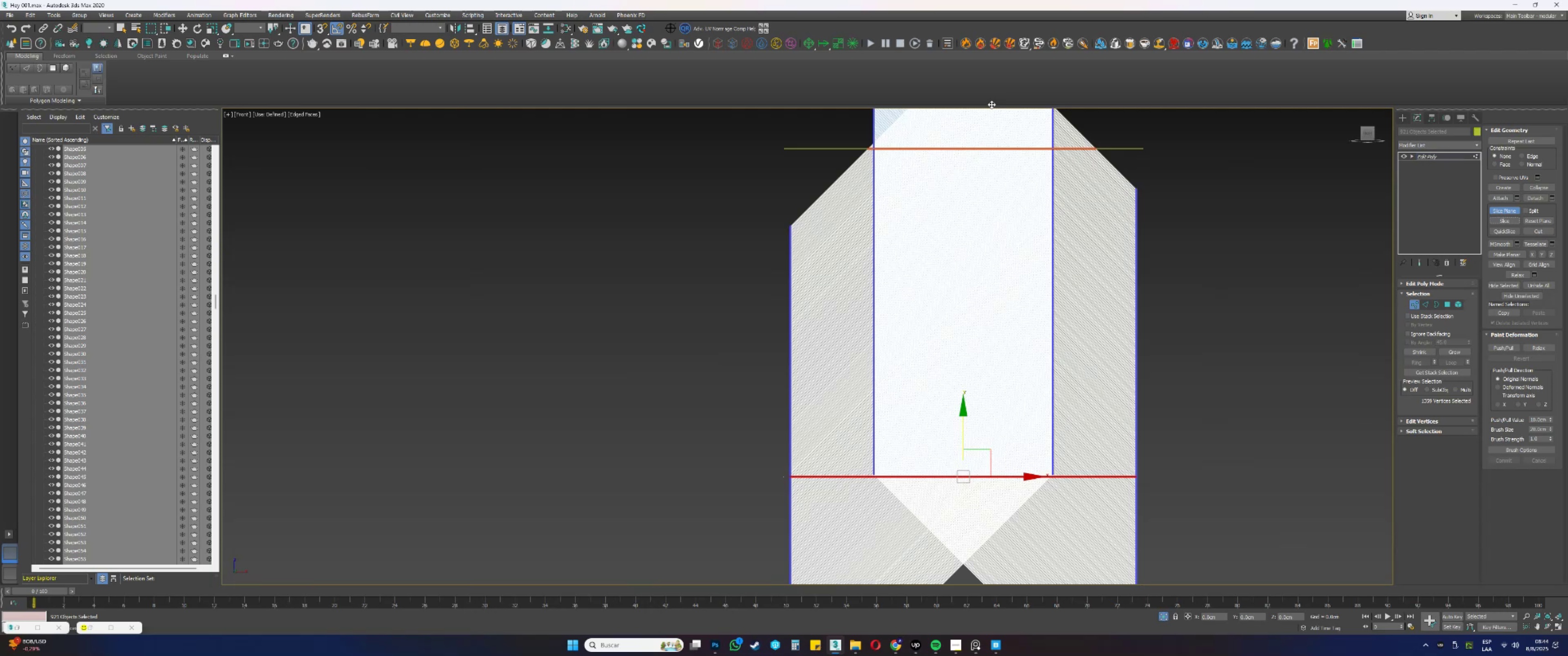 
scroll: coordinate [989, 128], scroll_direction: up, amount: 7.0
 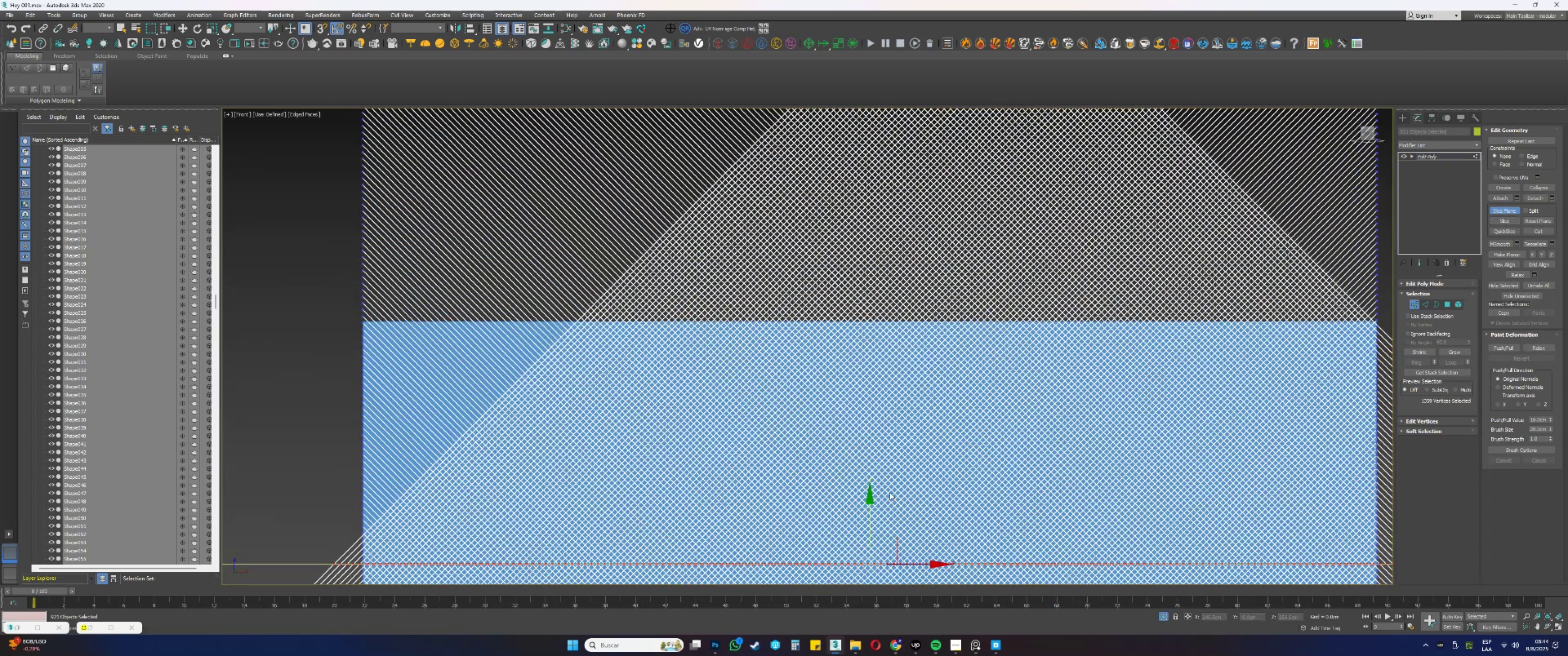 
left_click_drag(start_coordinate=[870, 504], to_coordinate=[857, 321])
 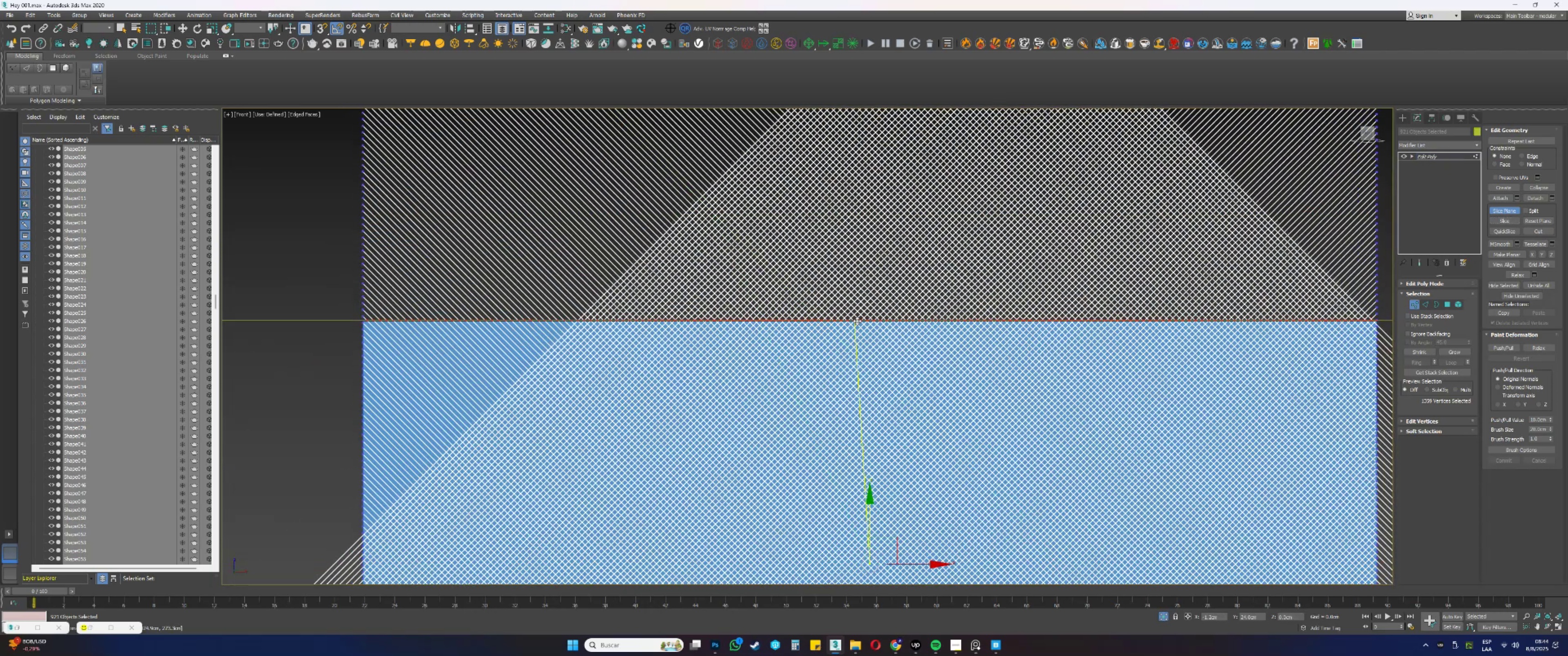 
key(S)
 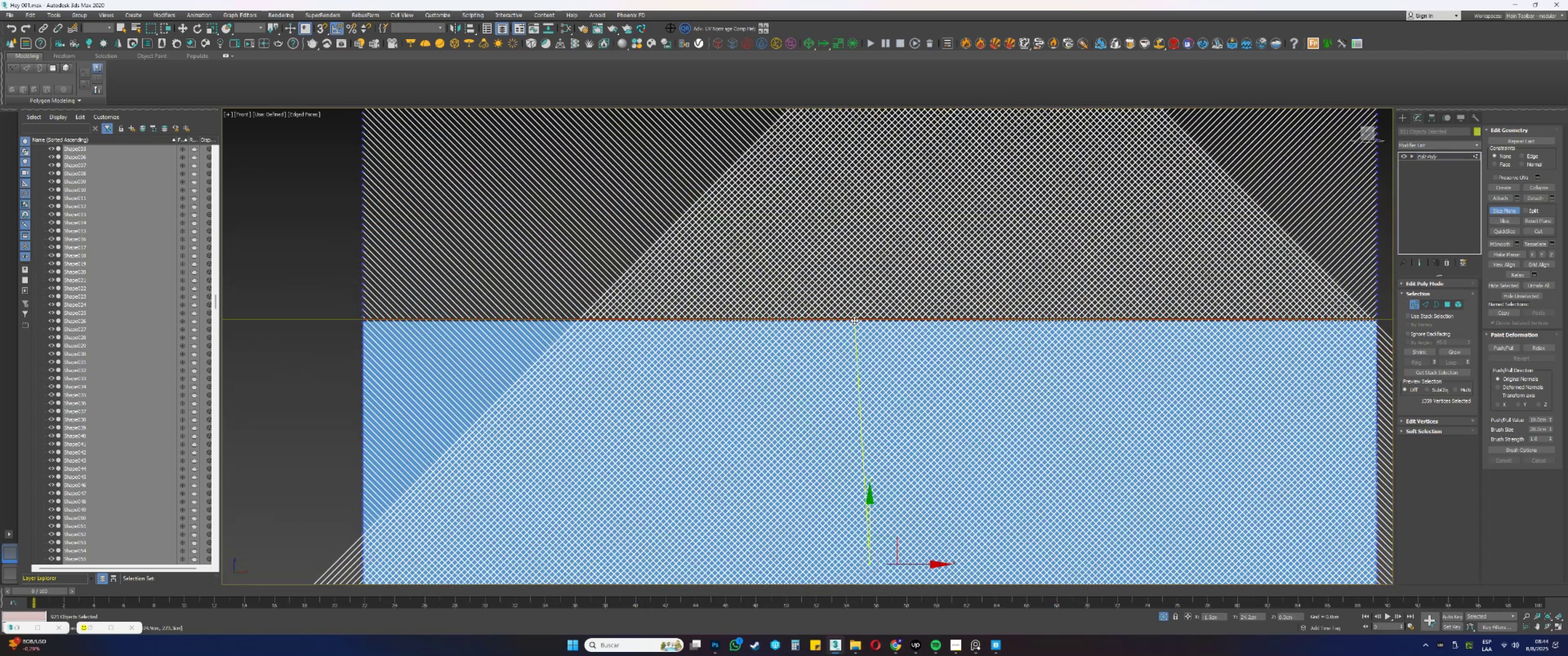 
key(S)
 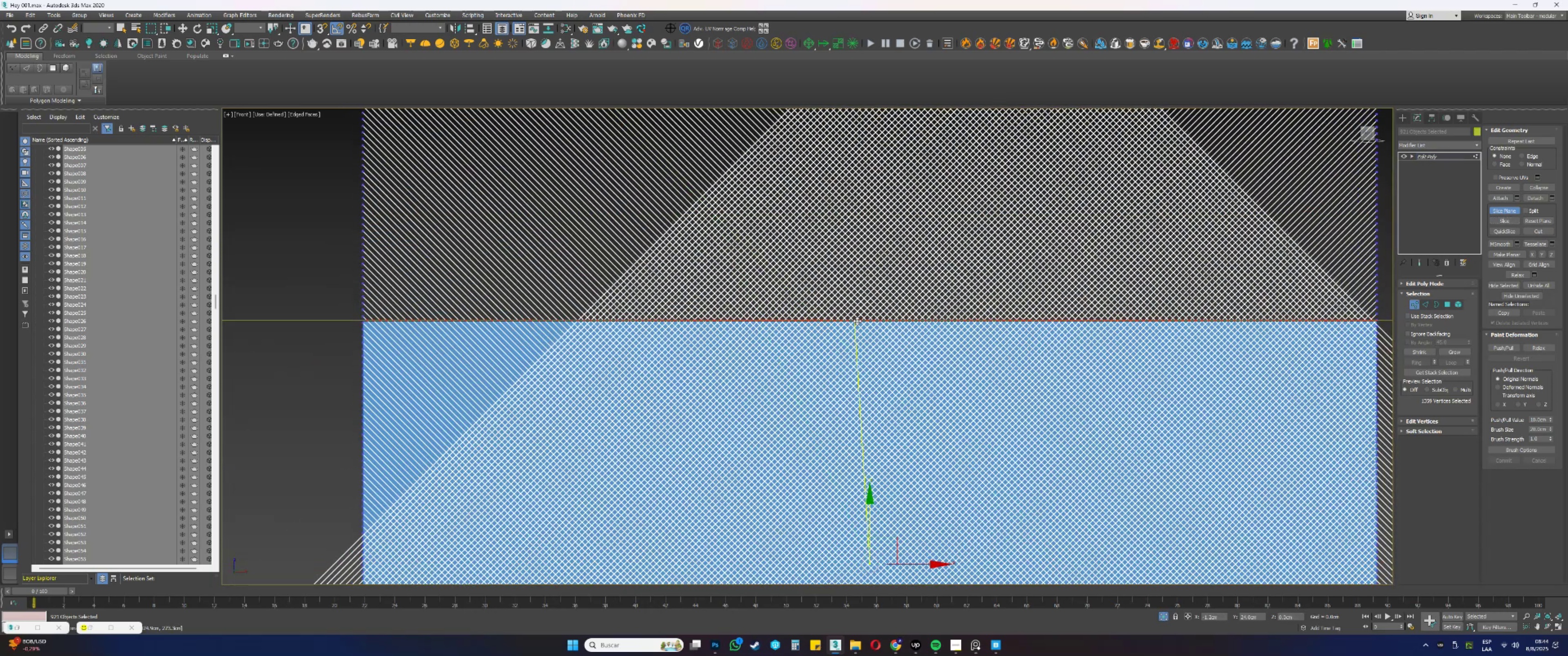 
scroll: coordinate [863, 319], scroll_direction: up, amount: 22.0
 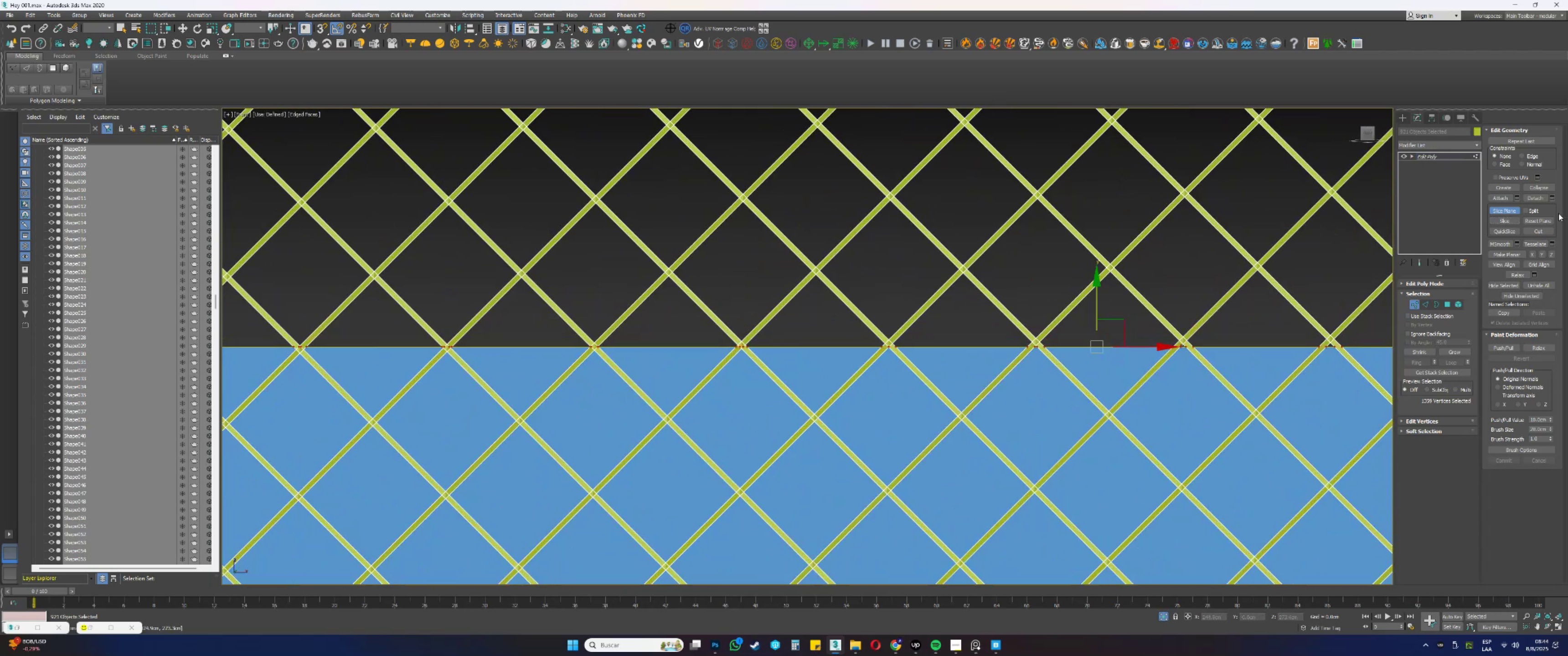 
left_click([1514, 219])
 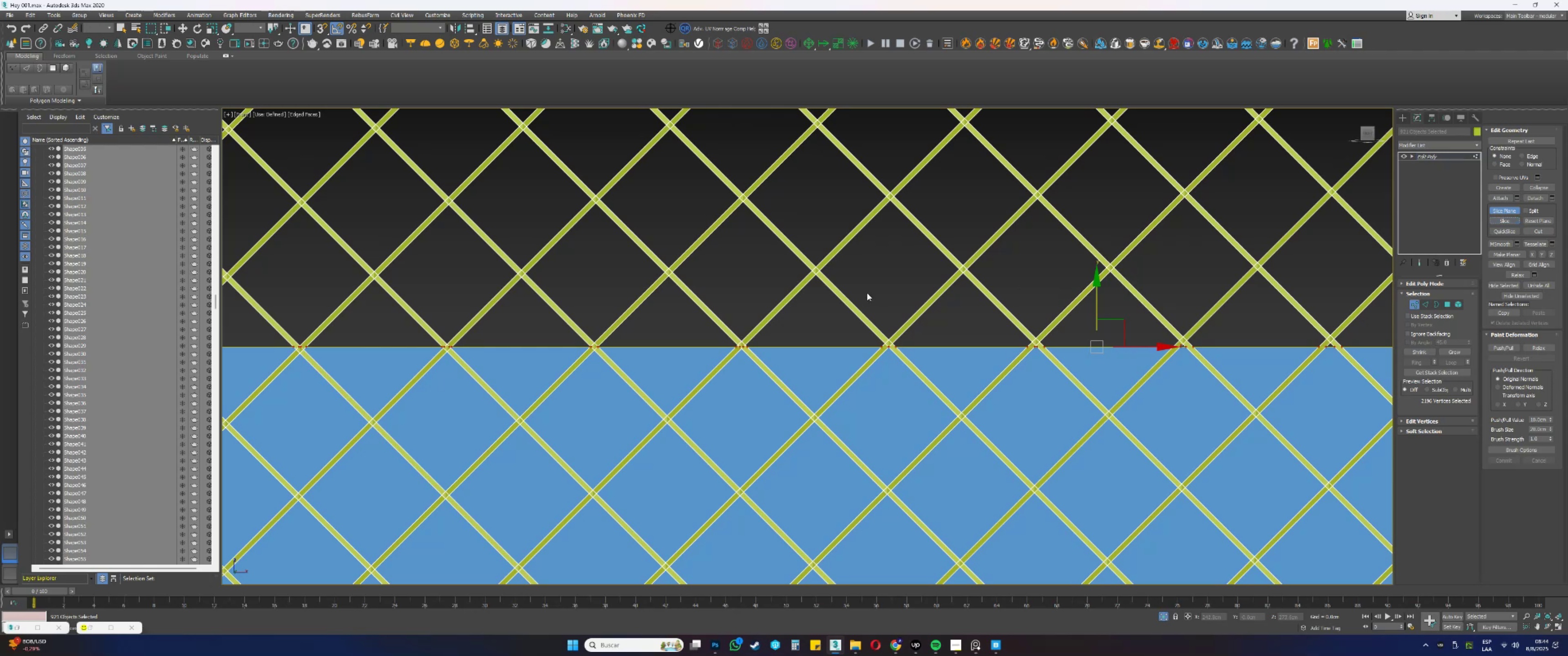 
scroll: coordinate [867, 293], scroll_direction: down, amount: 12.0
 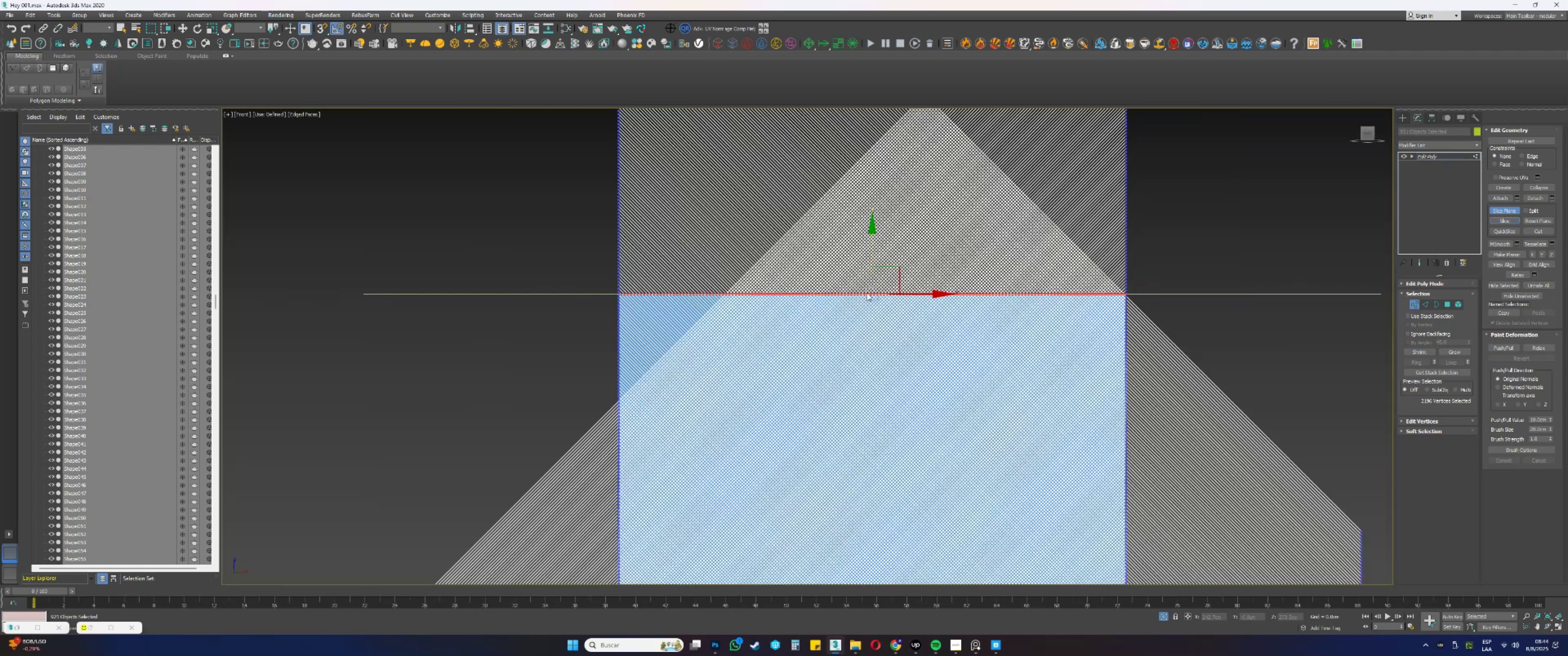 
type(sse)
 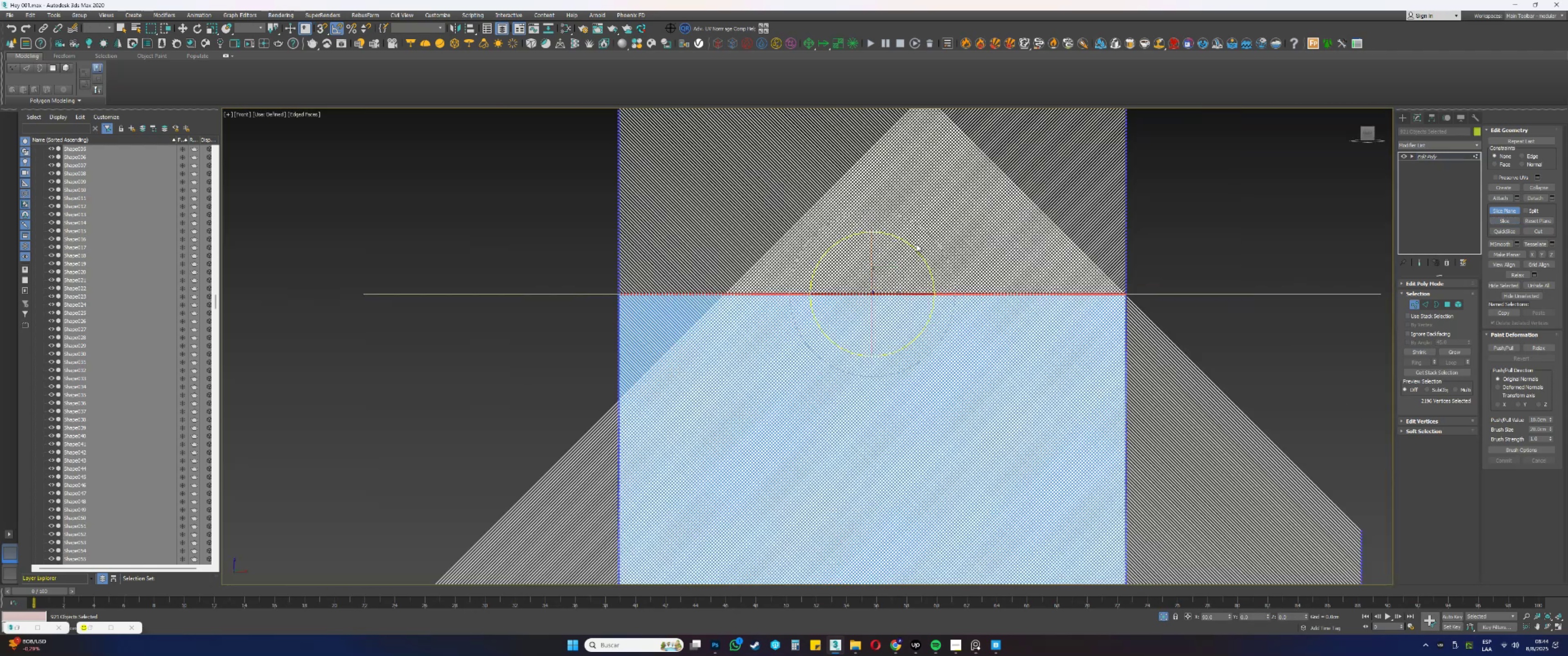 
left_click_drag(start_coordinate=[912, 246], to_coordinate=[867, 235])
 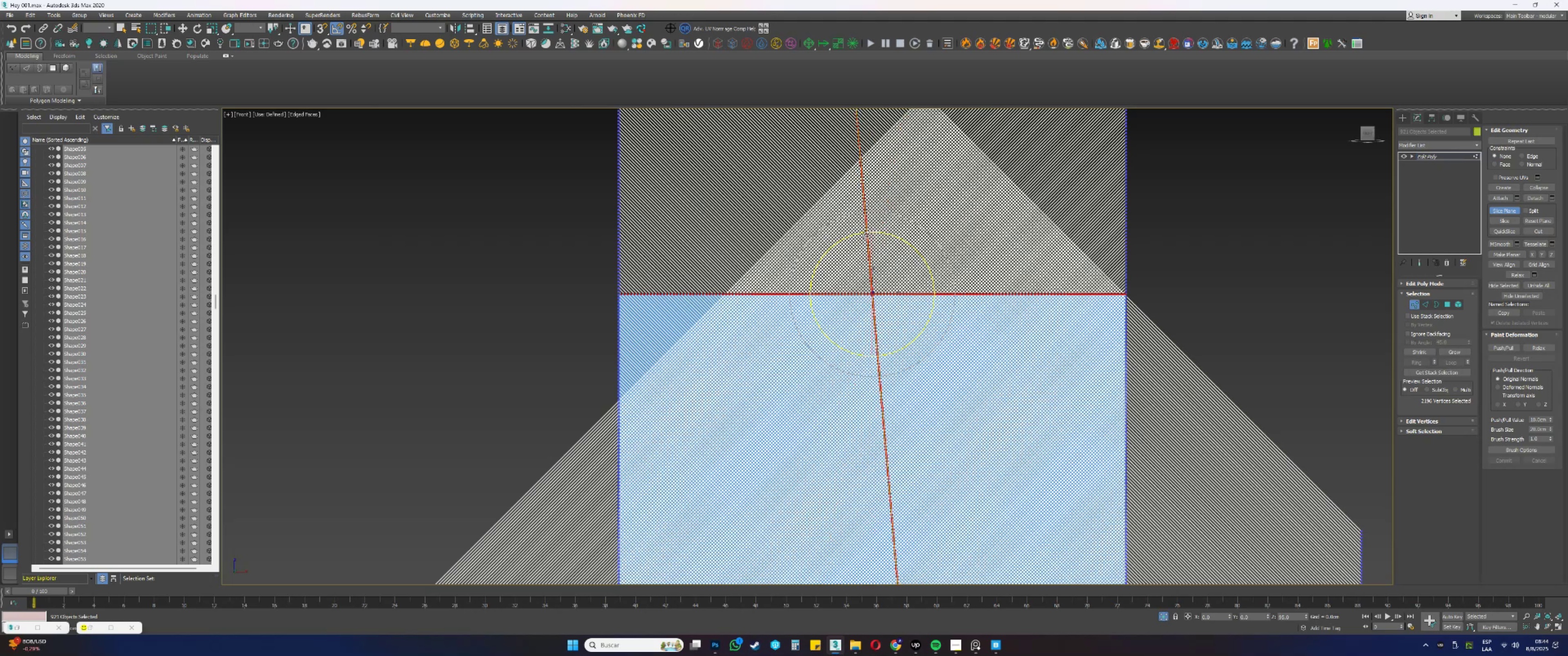 
type(we)
 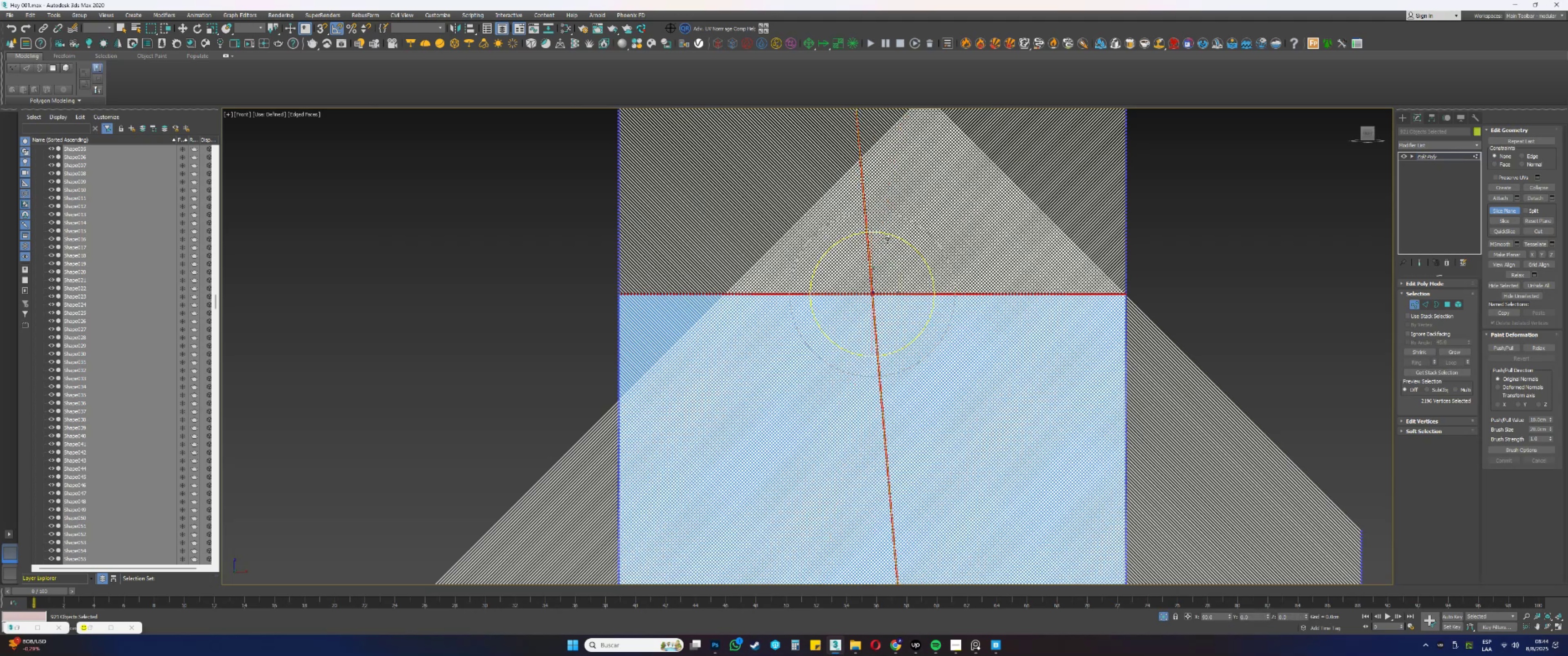 
scroll: coordinate [887, 239], scroll_direction: up, amount: 1.0
 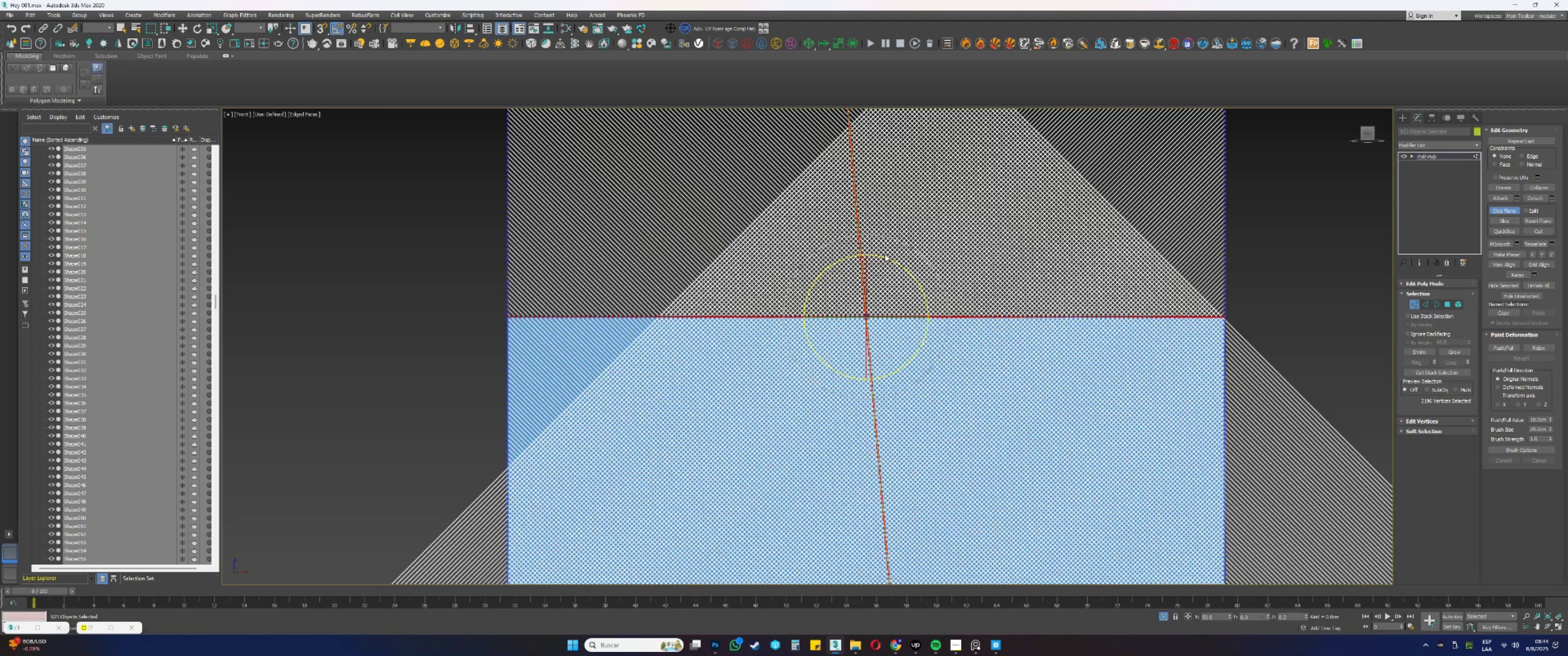 
left_click_drag(start_coordinate=[884, 256], to_coordinate=[887, 254])
 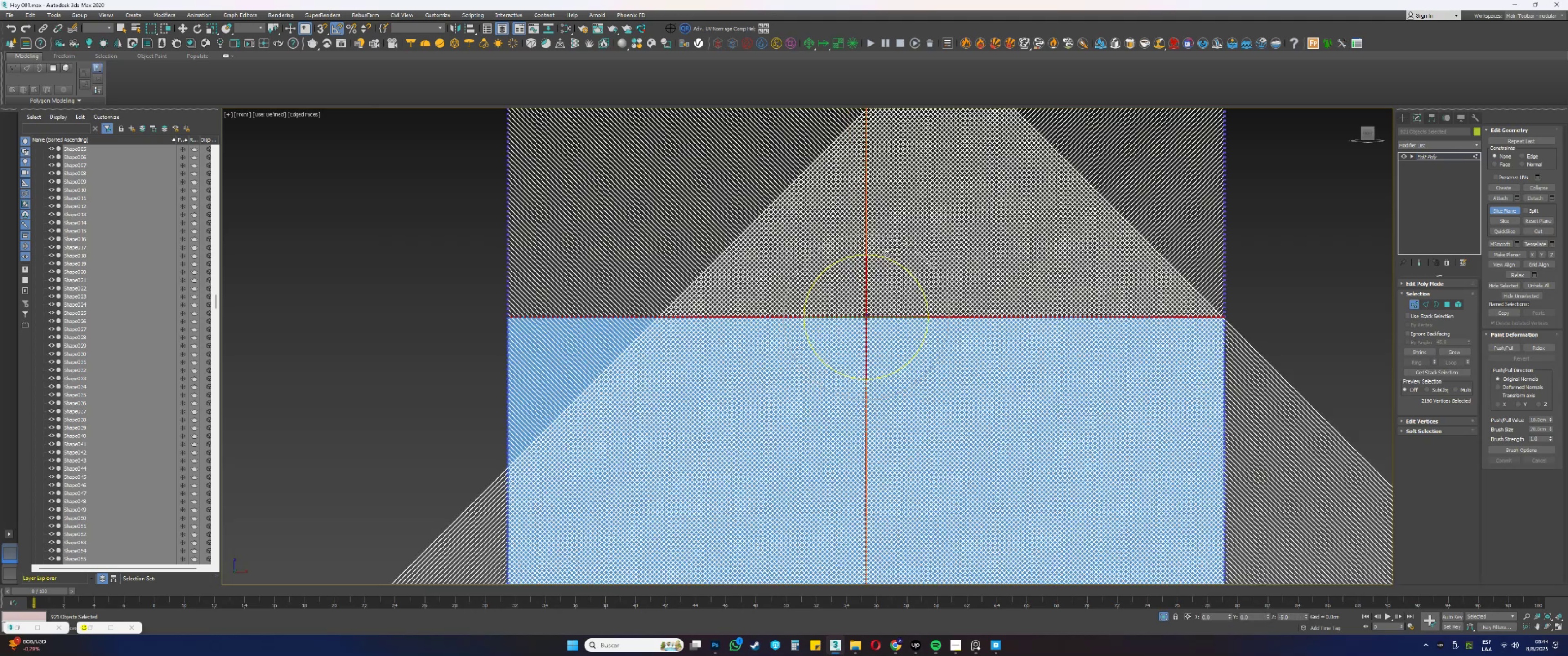 
key(W)
 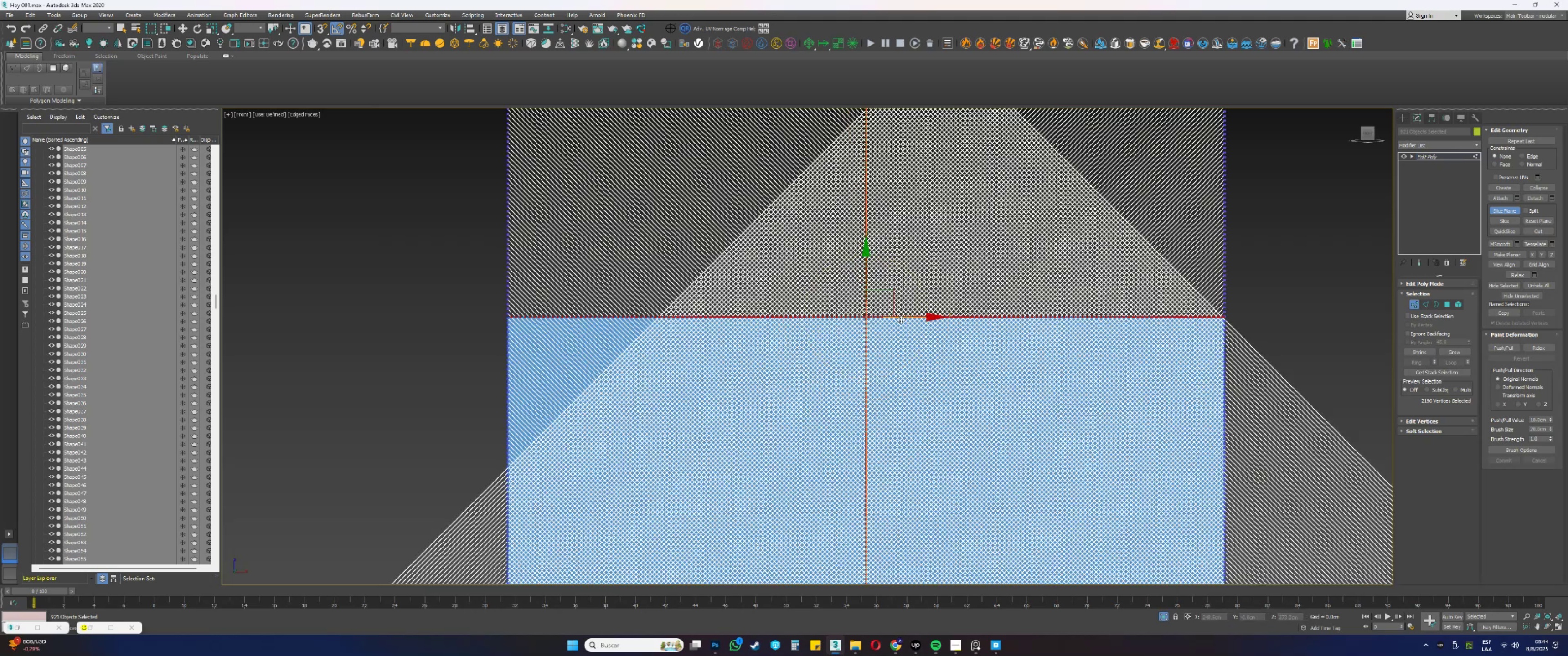 
left_click_drag(start_coordinate=[907, 316], to_coordinate=[510, 319])
 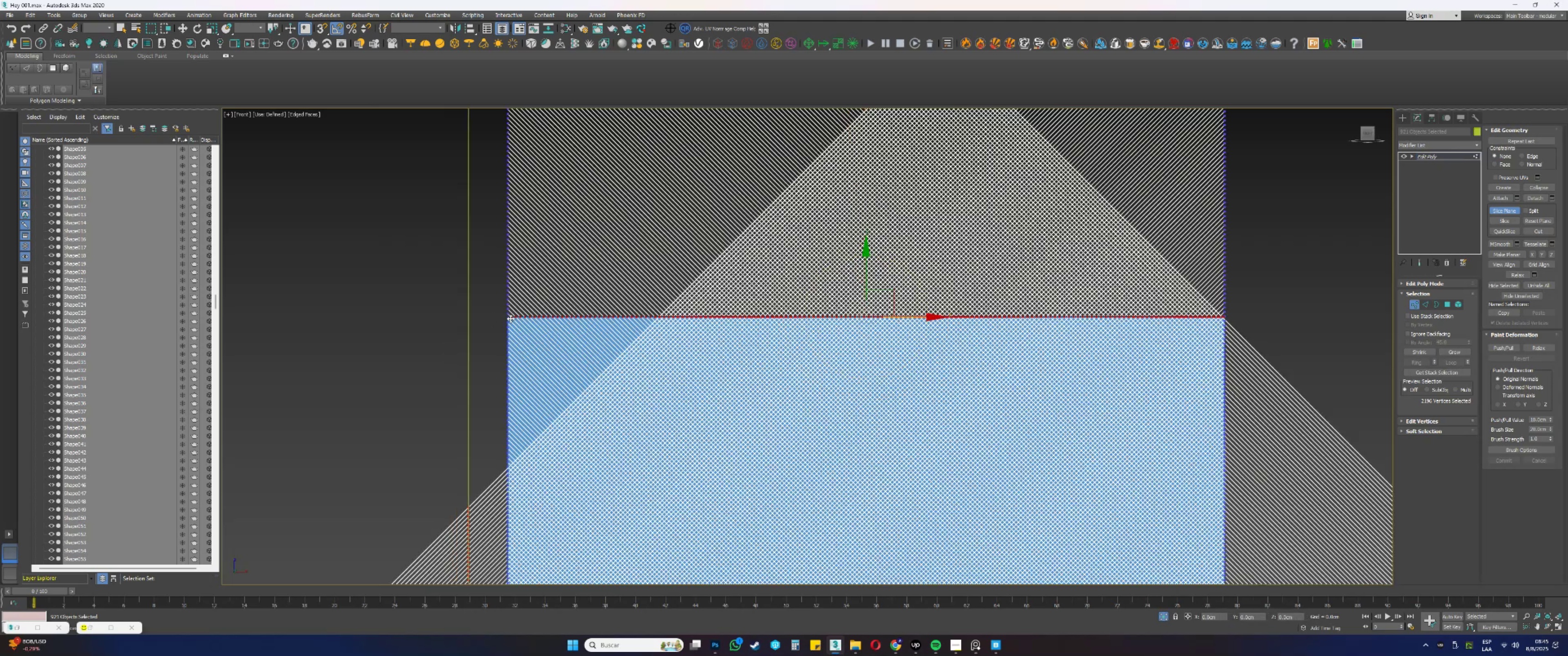 
scroll: coordinate [484, 315], scroll_direction: up, amount: 7.0
 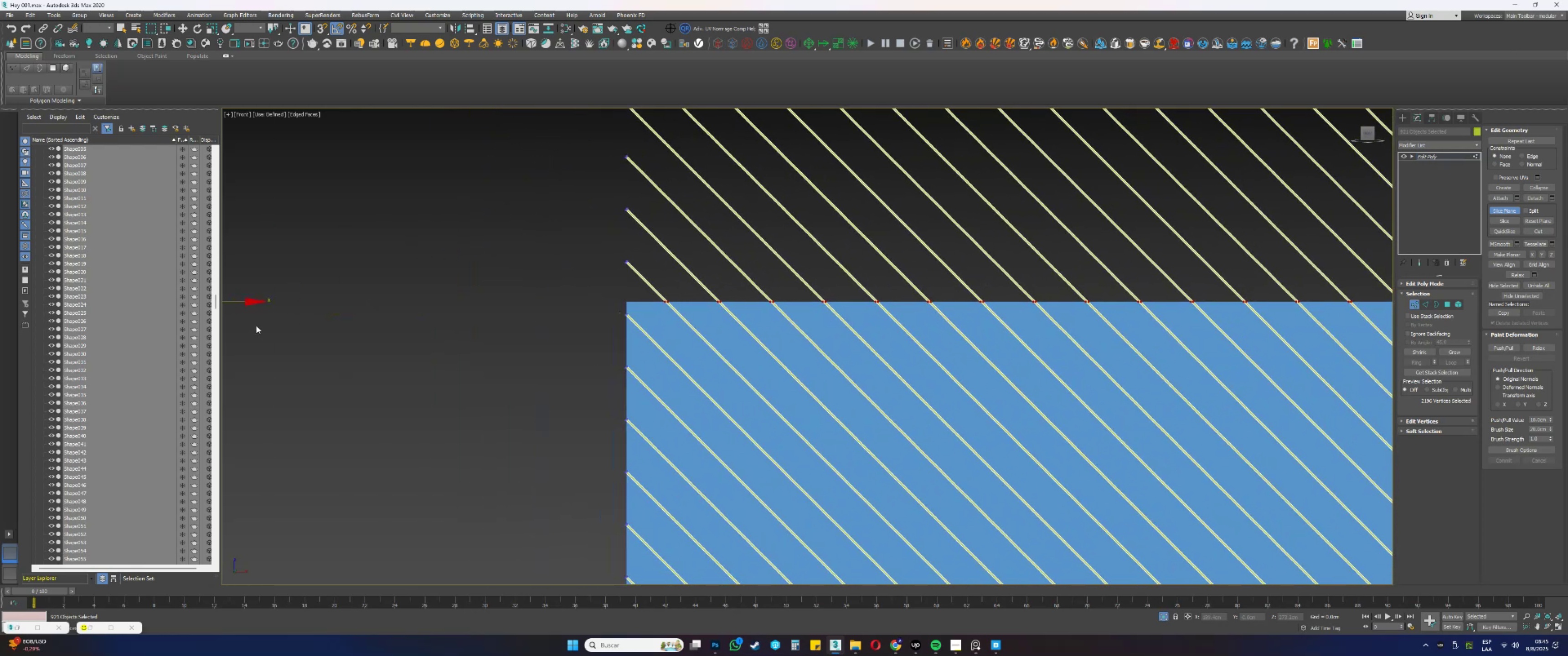 
left_click_drag(start_coordinate=[253, 300], to_coordinate=[628, 300])
 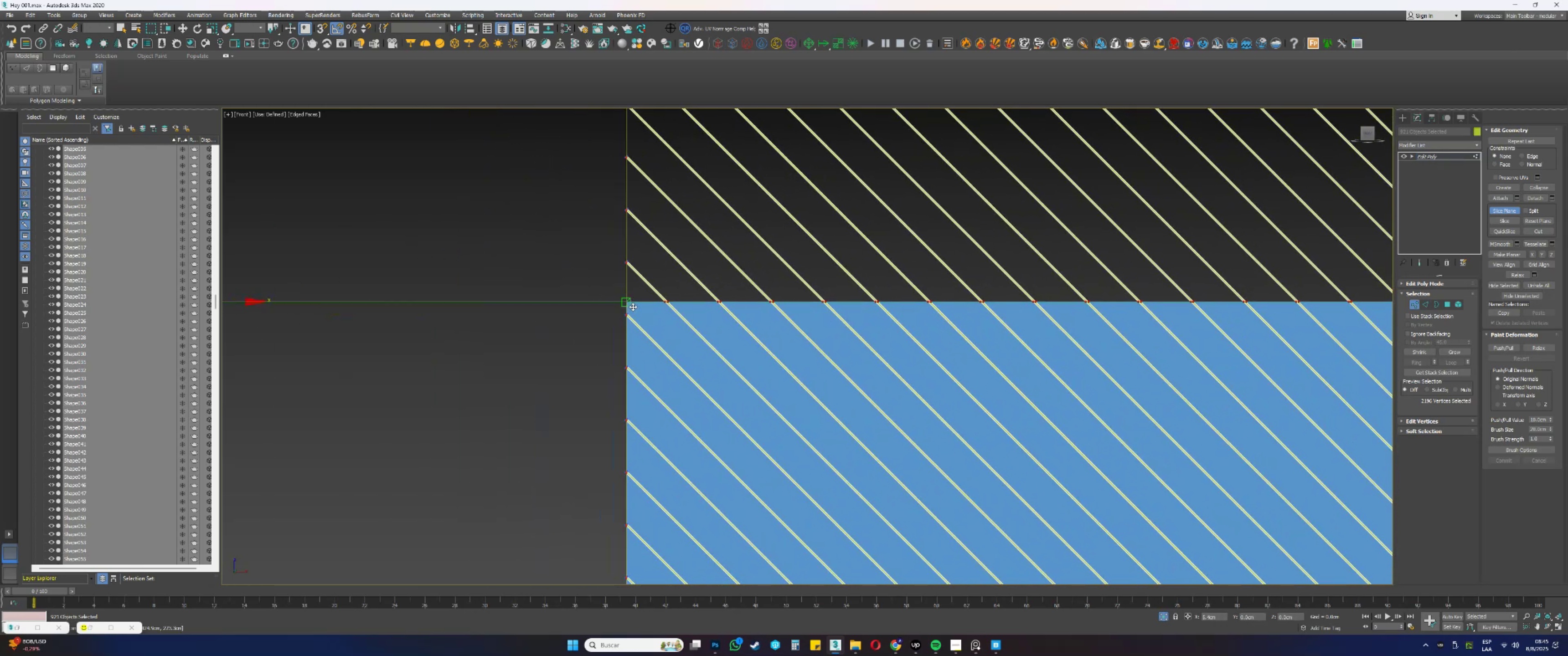 
key(S)
 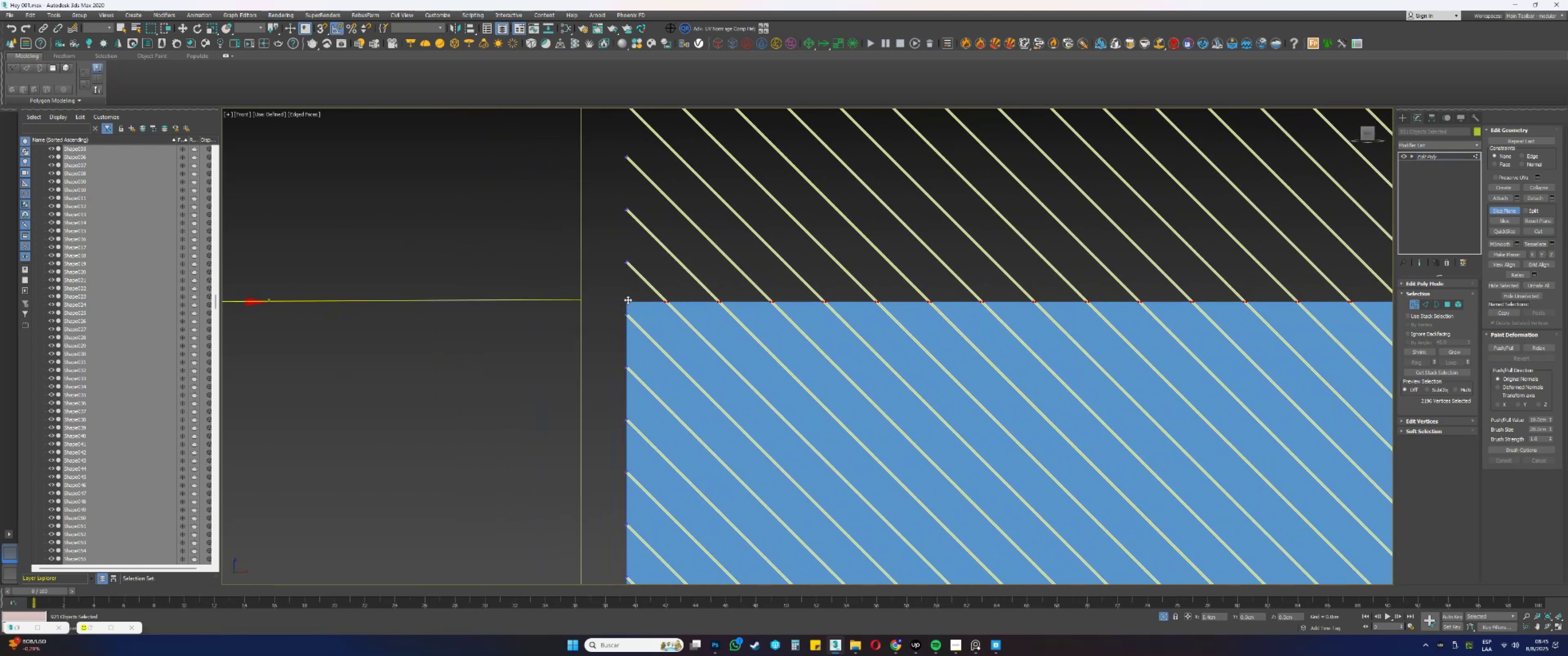 
key(S)
 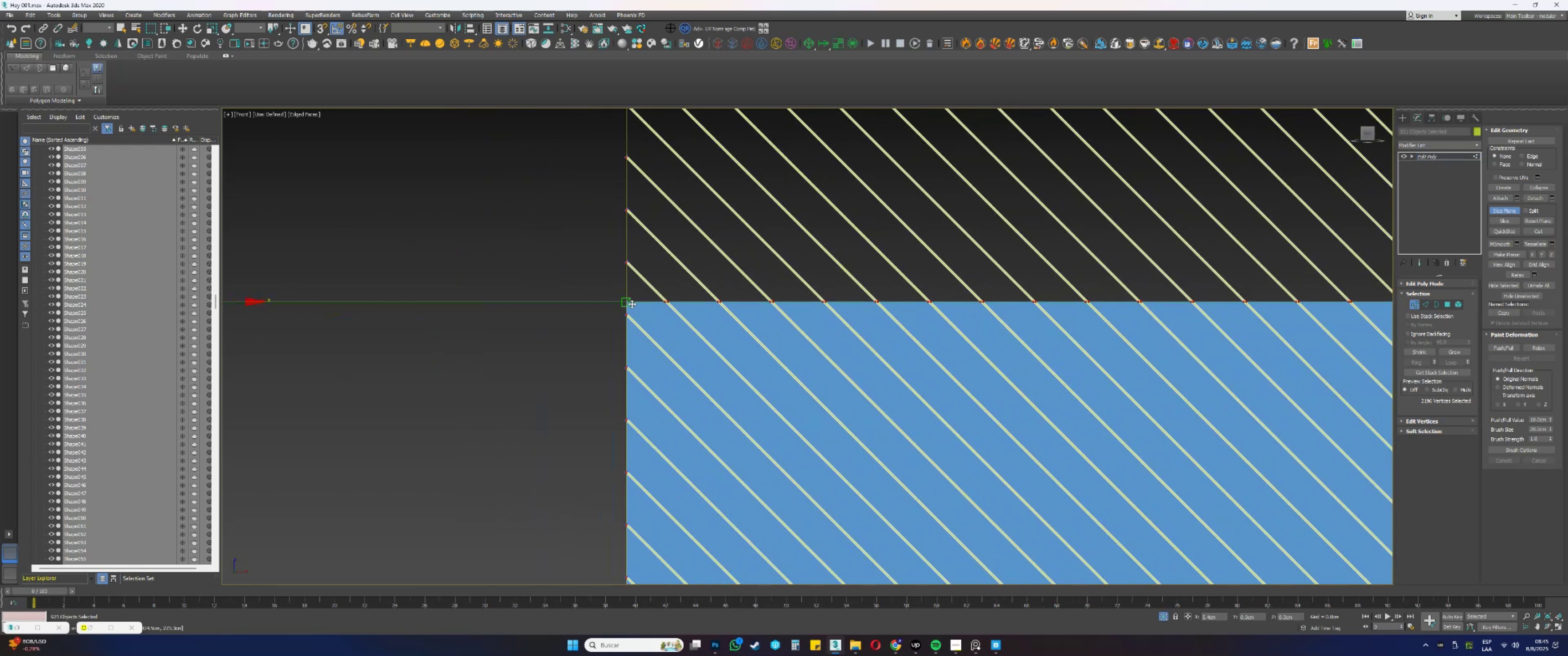 
scroll: coordinate [630, 308], scroll_direction: up, amount: 15.0
 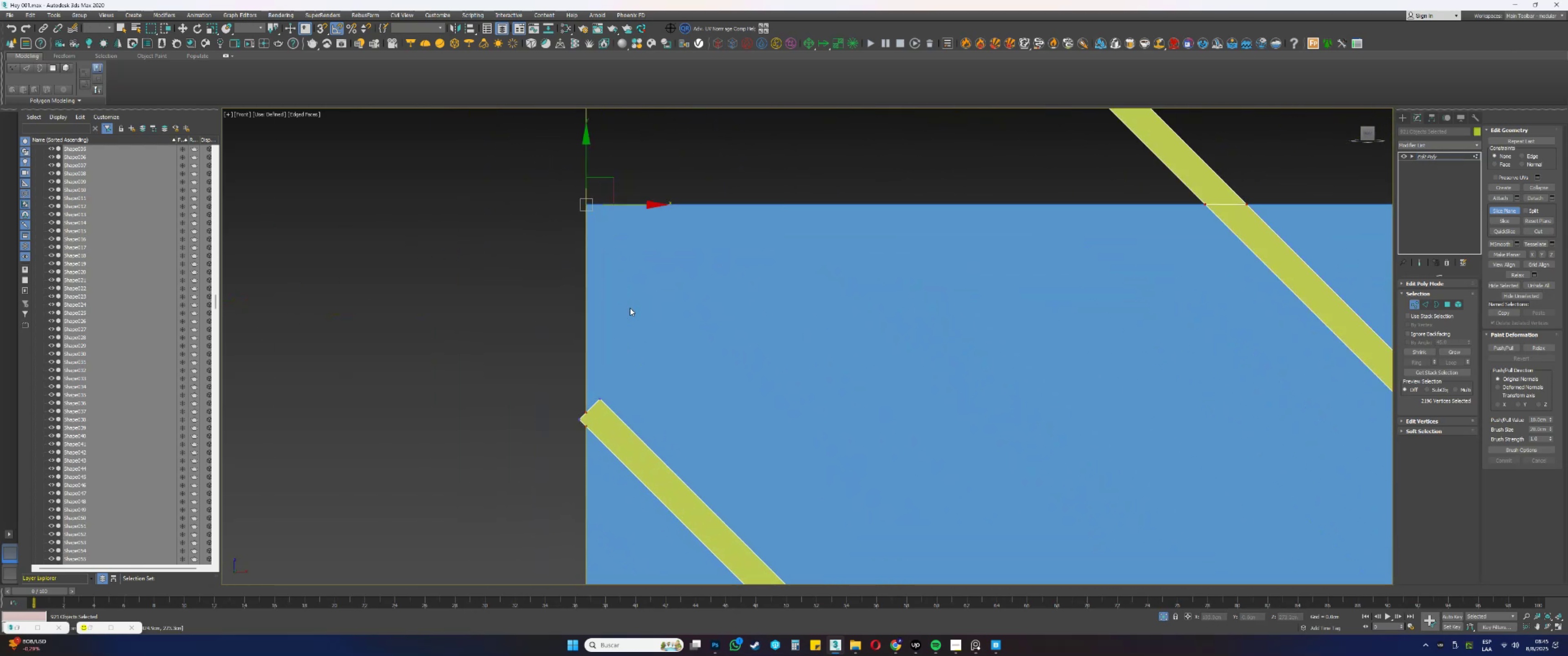 
scroll: coordinate [606, 326], scroll_direction: down, amount: 7.0
 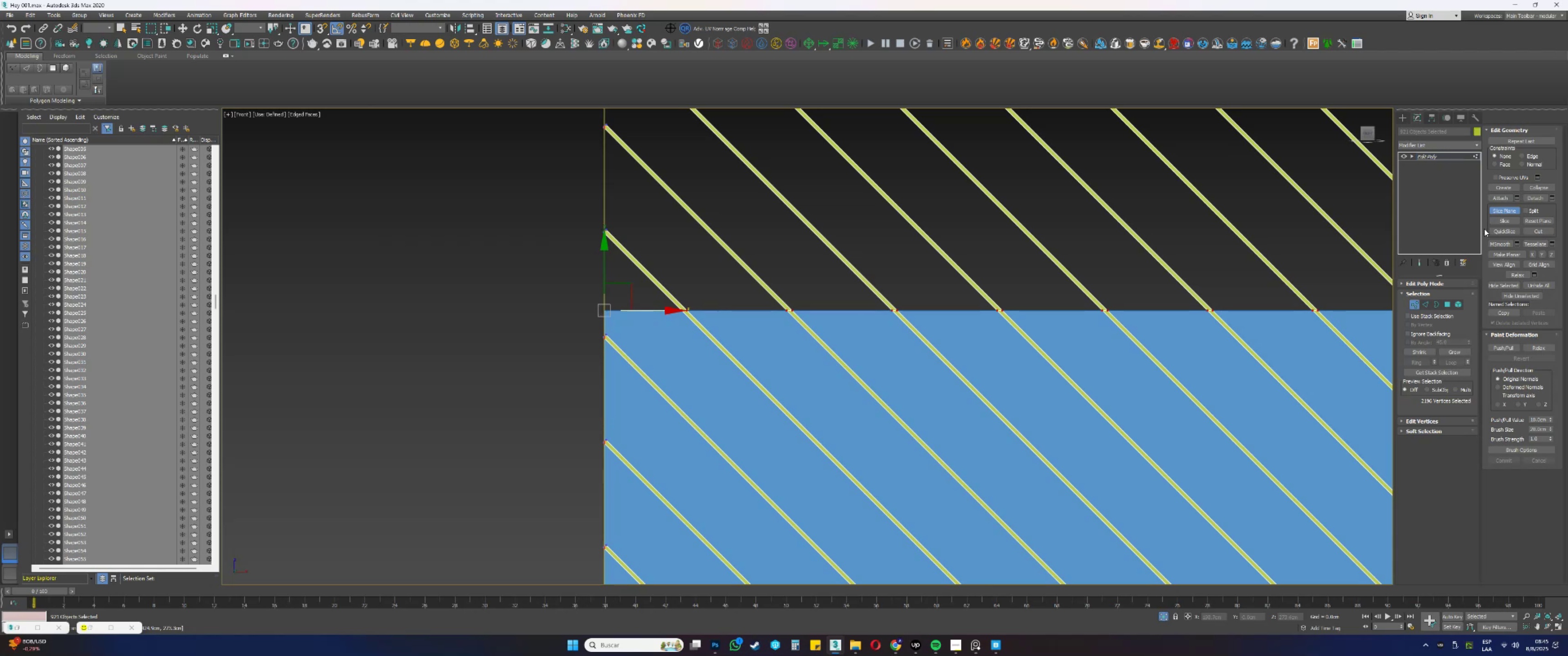 
left_click([1502, 222])
 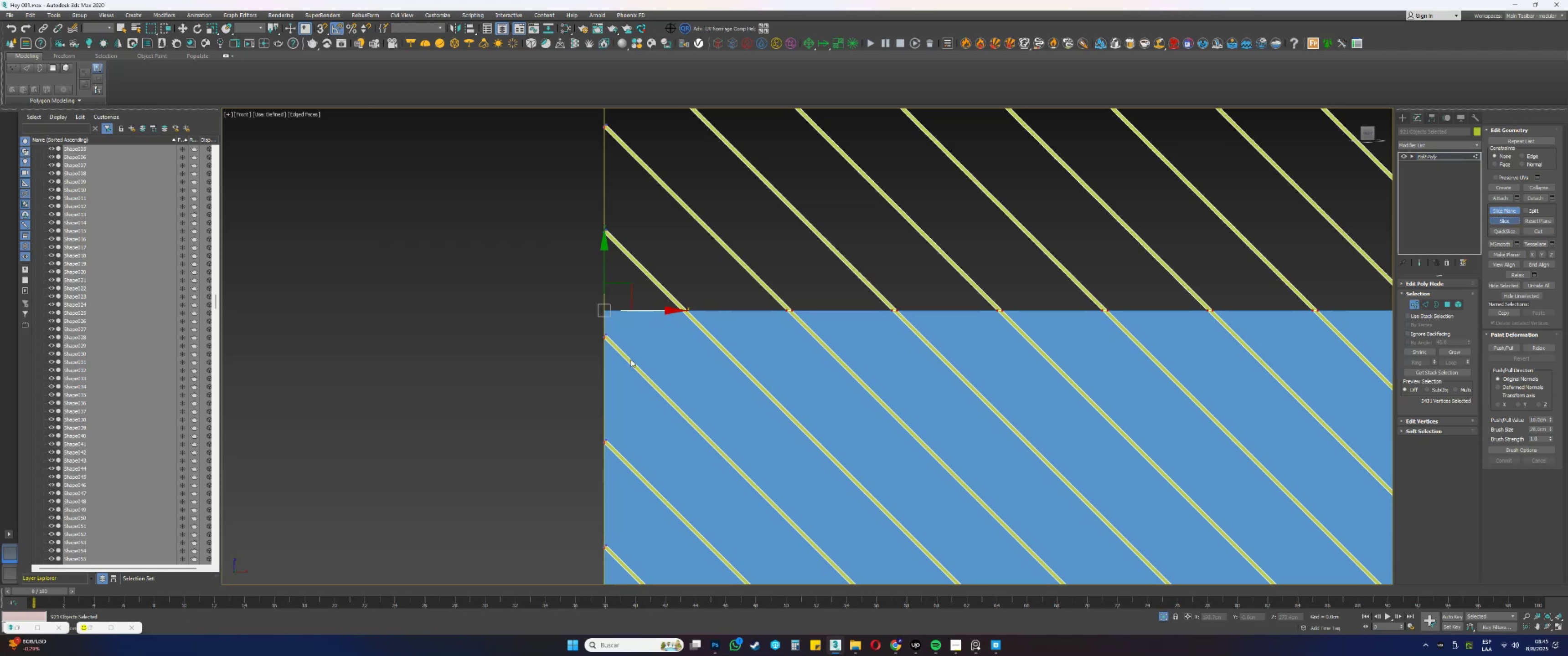 
scroll: coordinate [547, 227], scroll_direction: down, amount: 15.0
 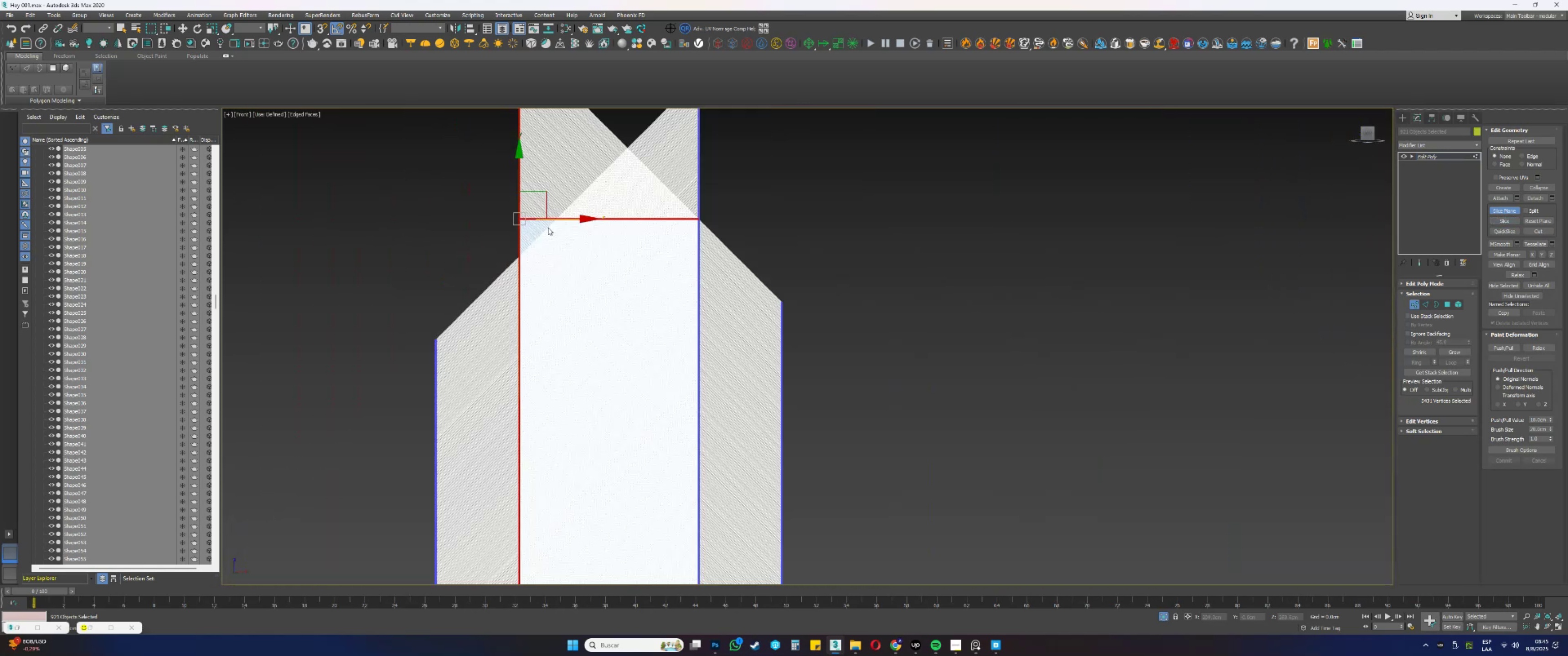 
scroll: coordinate [552, 220], scroll_direction: up, amount: 4.0
 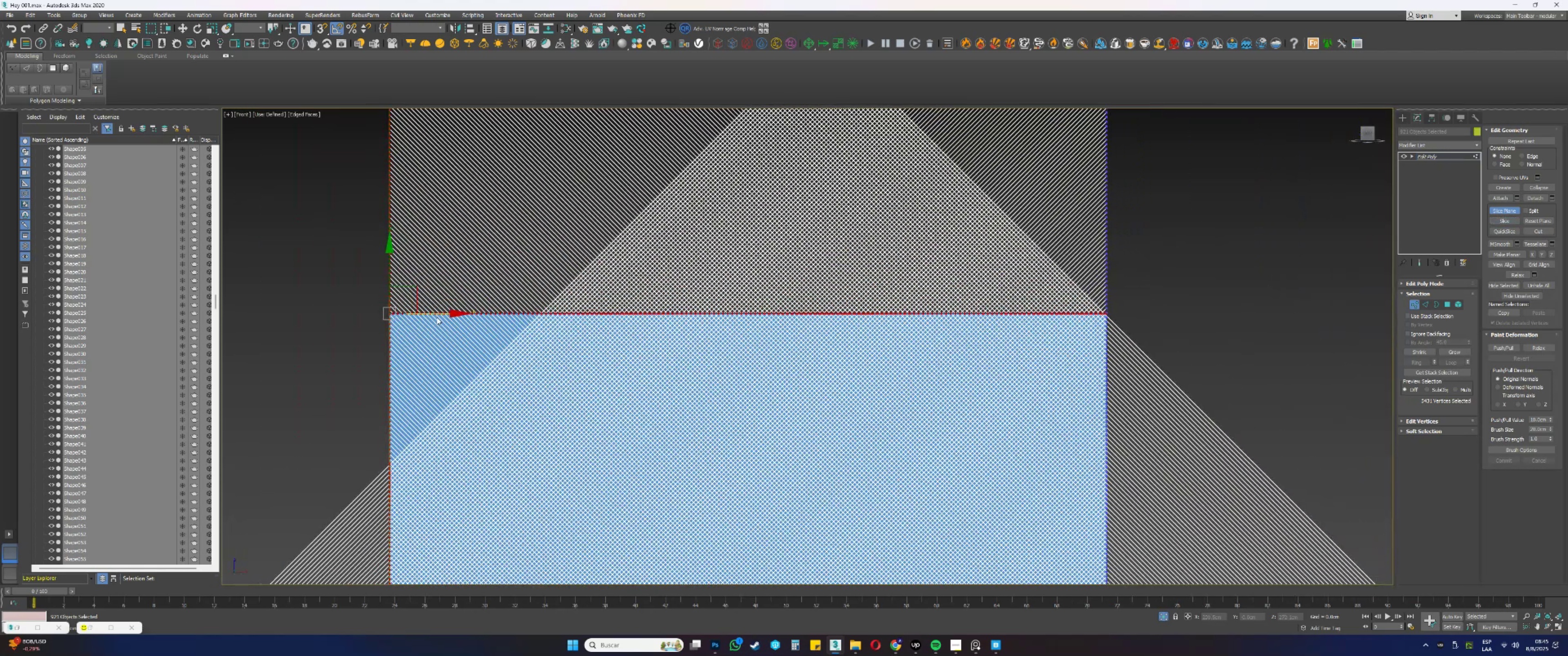 
left_click_drag(start_coordinate=[431, 315], to_coordinate=[1109, 312])
 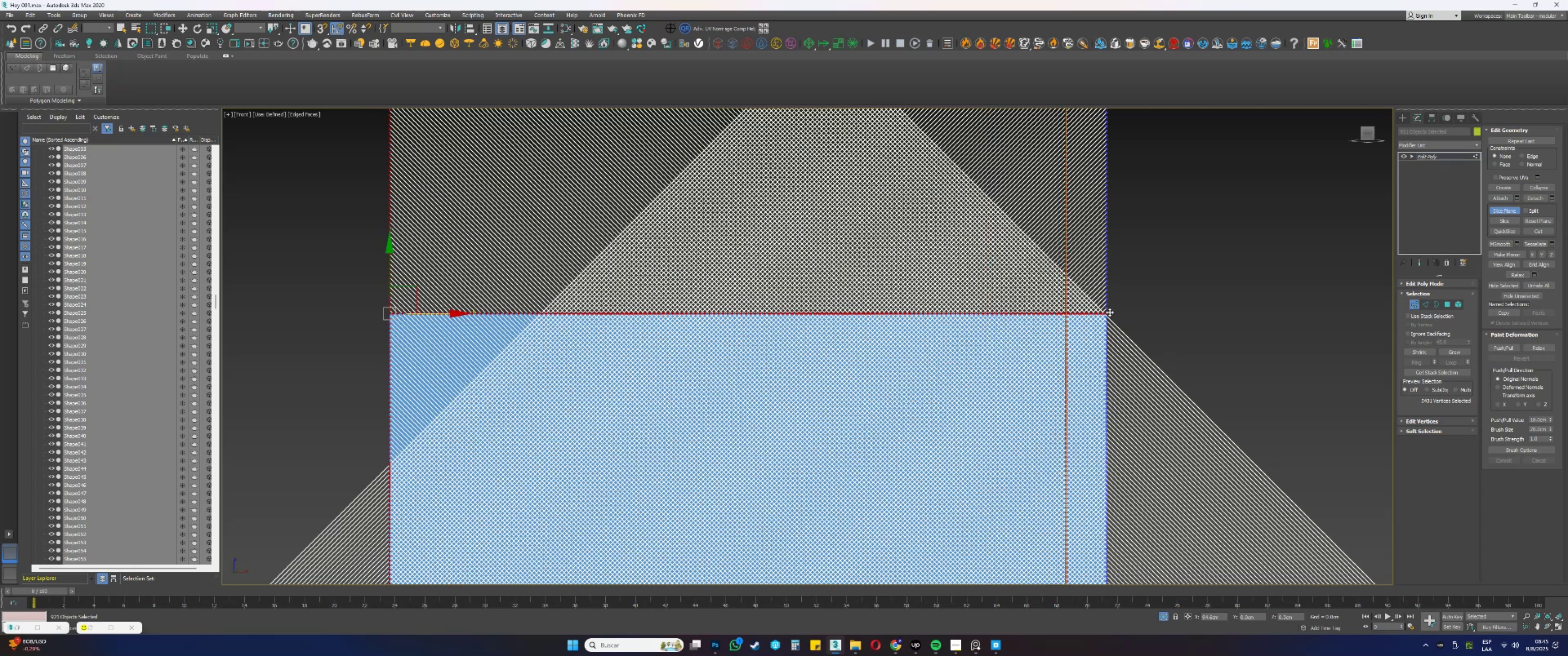 
scroll: coordinate [1109, 312], scroll_direction: up, amount: 11.0
 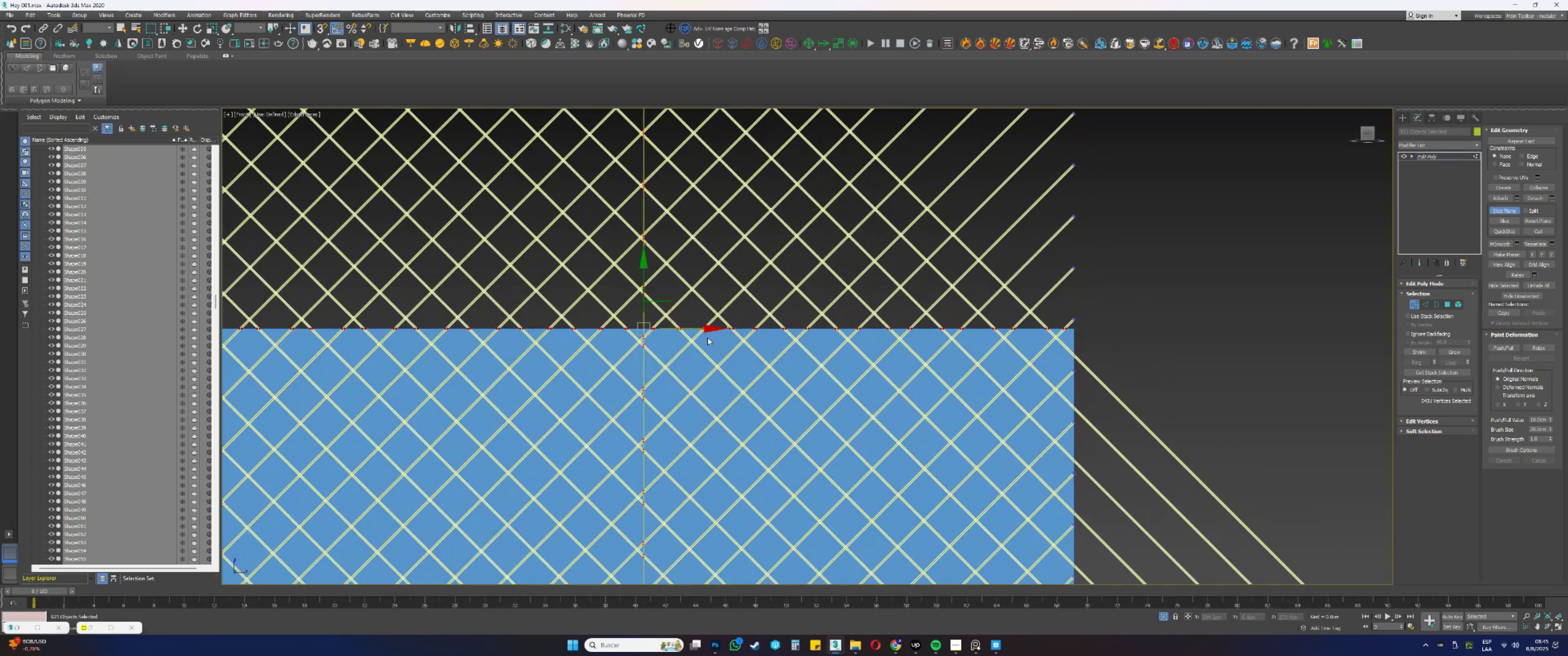 
left_click_drag(start_coordinate=[701, 327], to_coordinate=[1077, 329])
 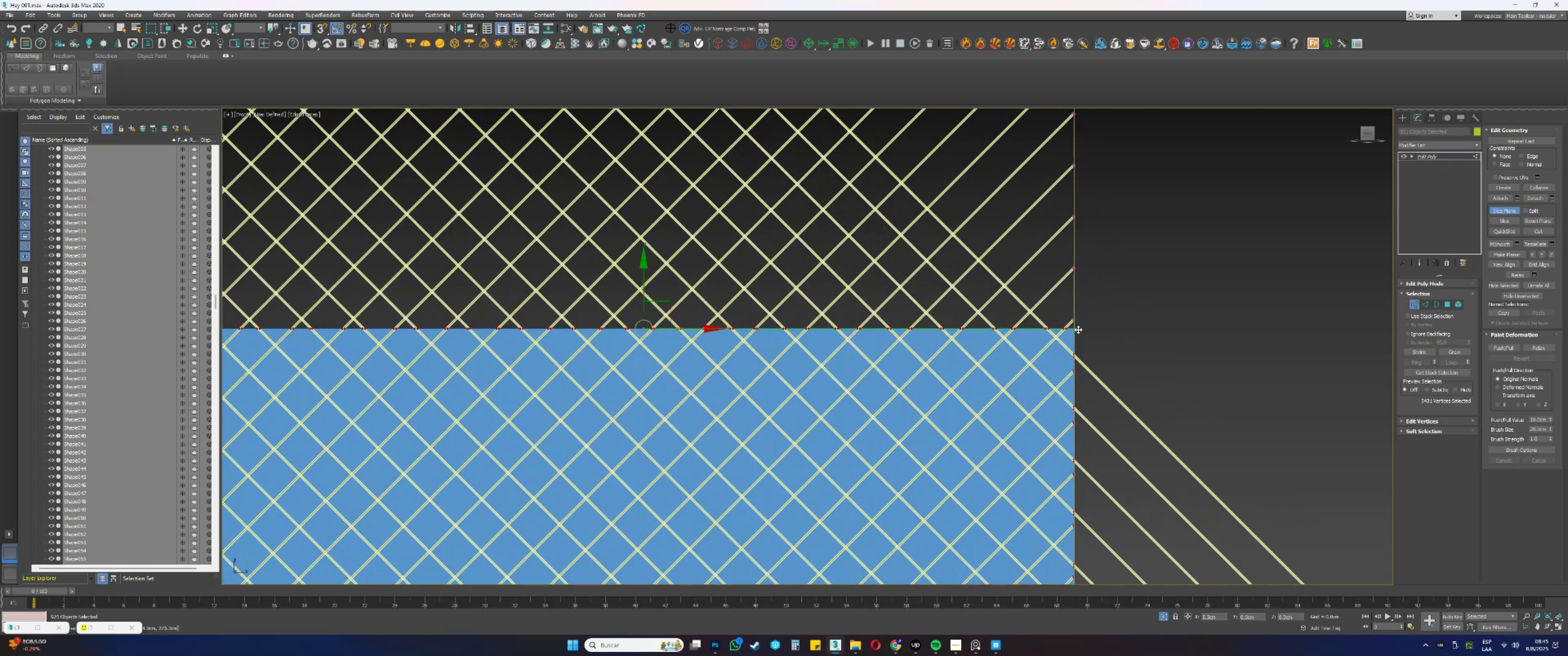 
type(ss)
 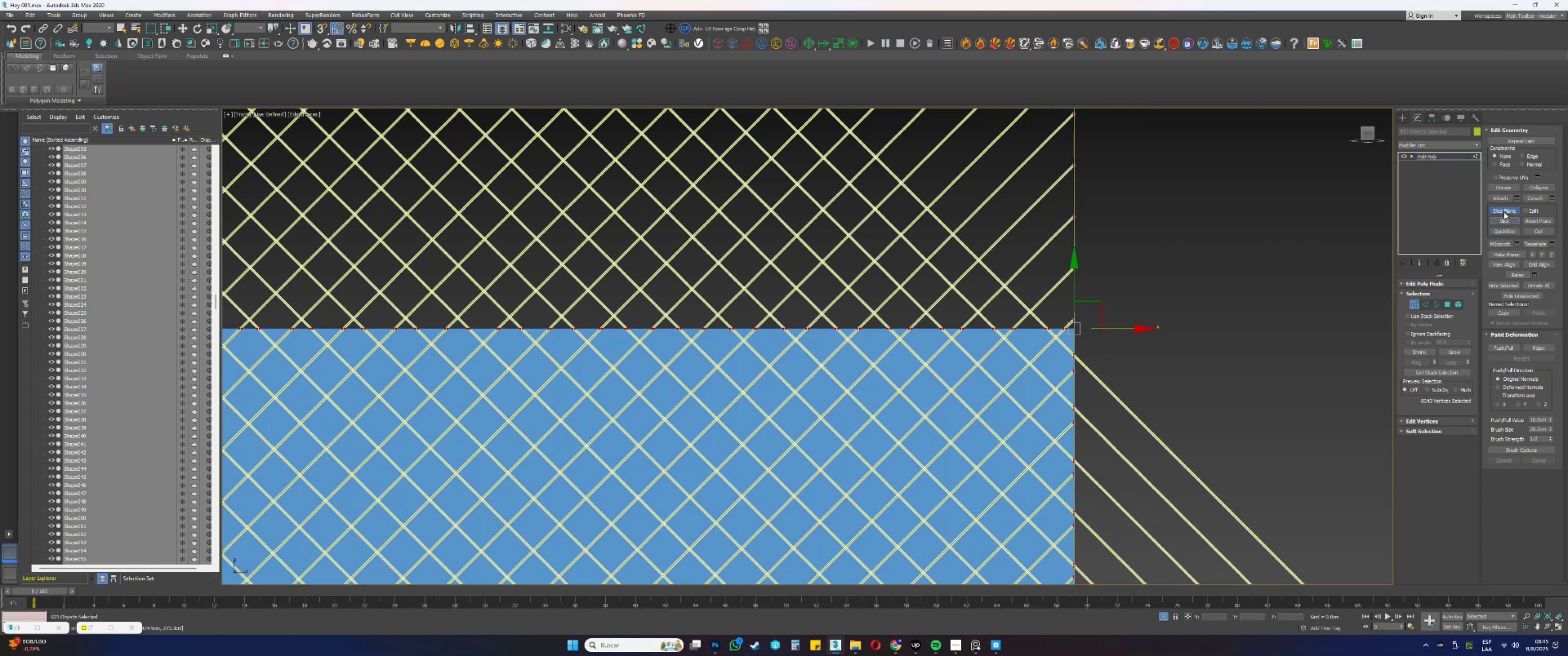 
wait(7.41)
 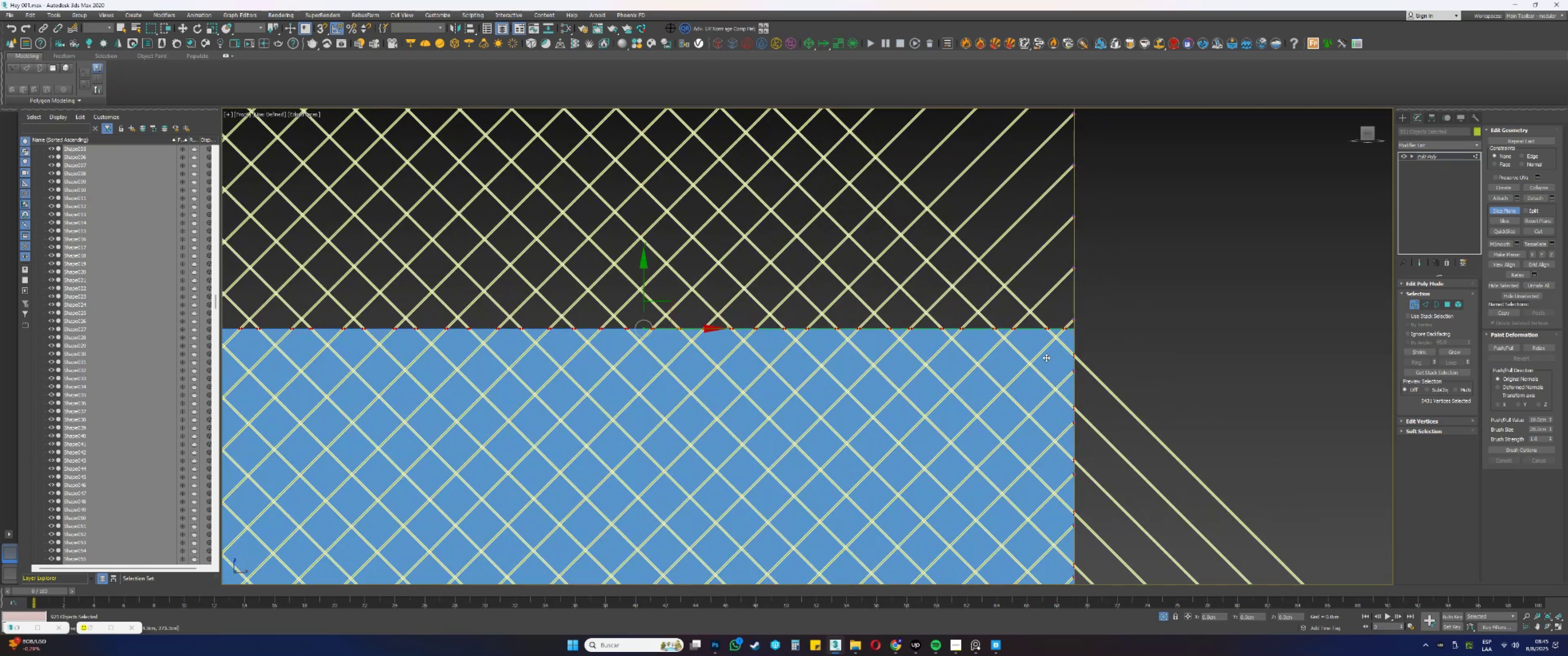 
left_click([1504, 212])
 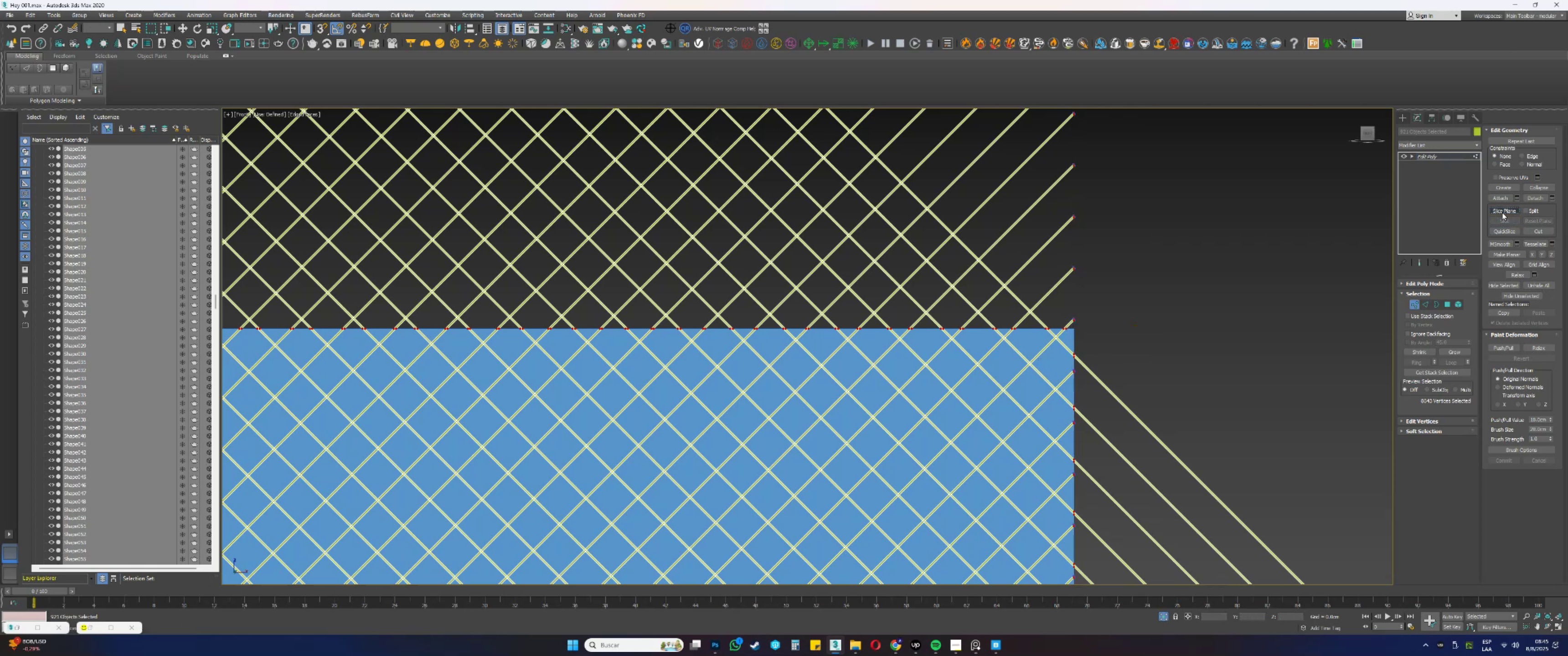 
scroll: coordinate [1040, 276], scroll_direction: down, amount: 13.0
 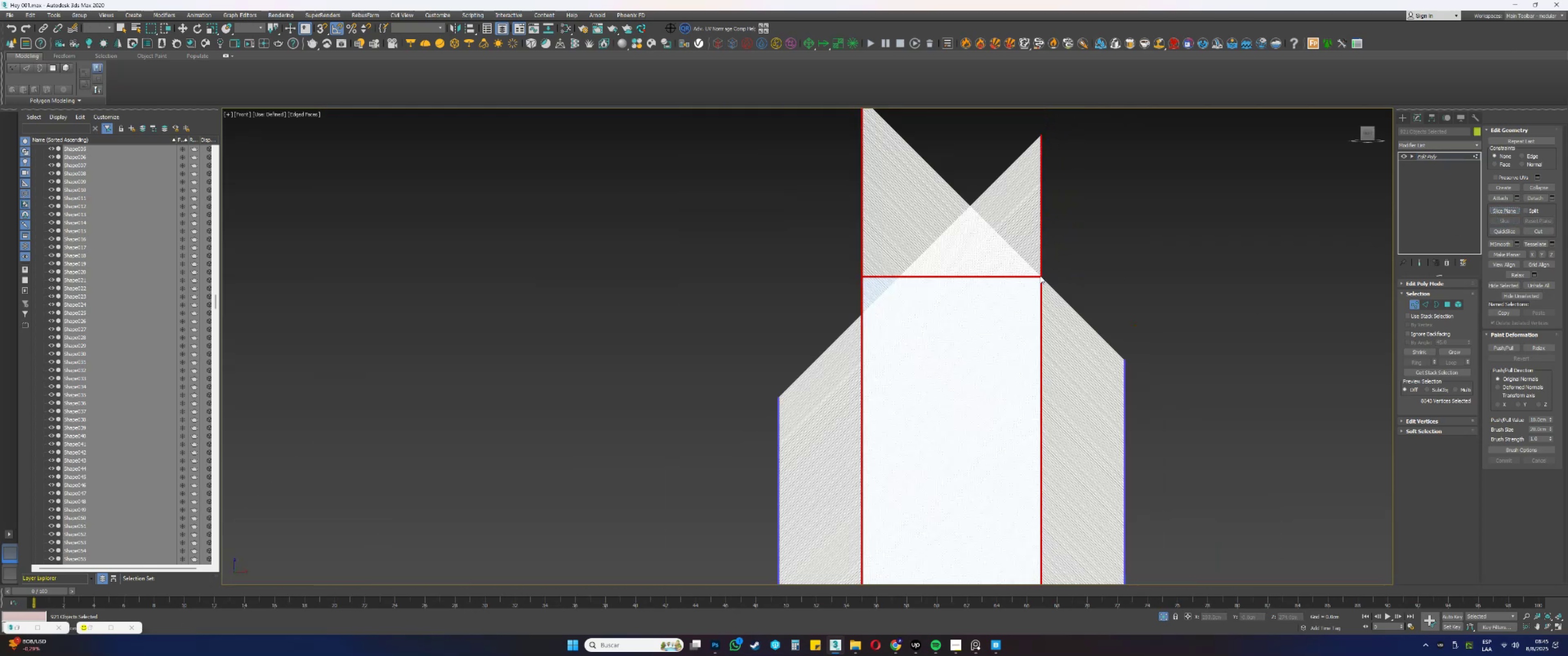 
key(4)
 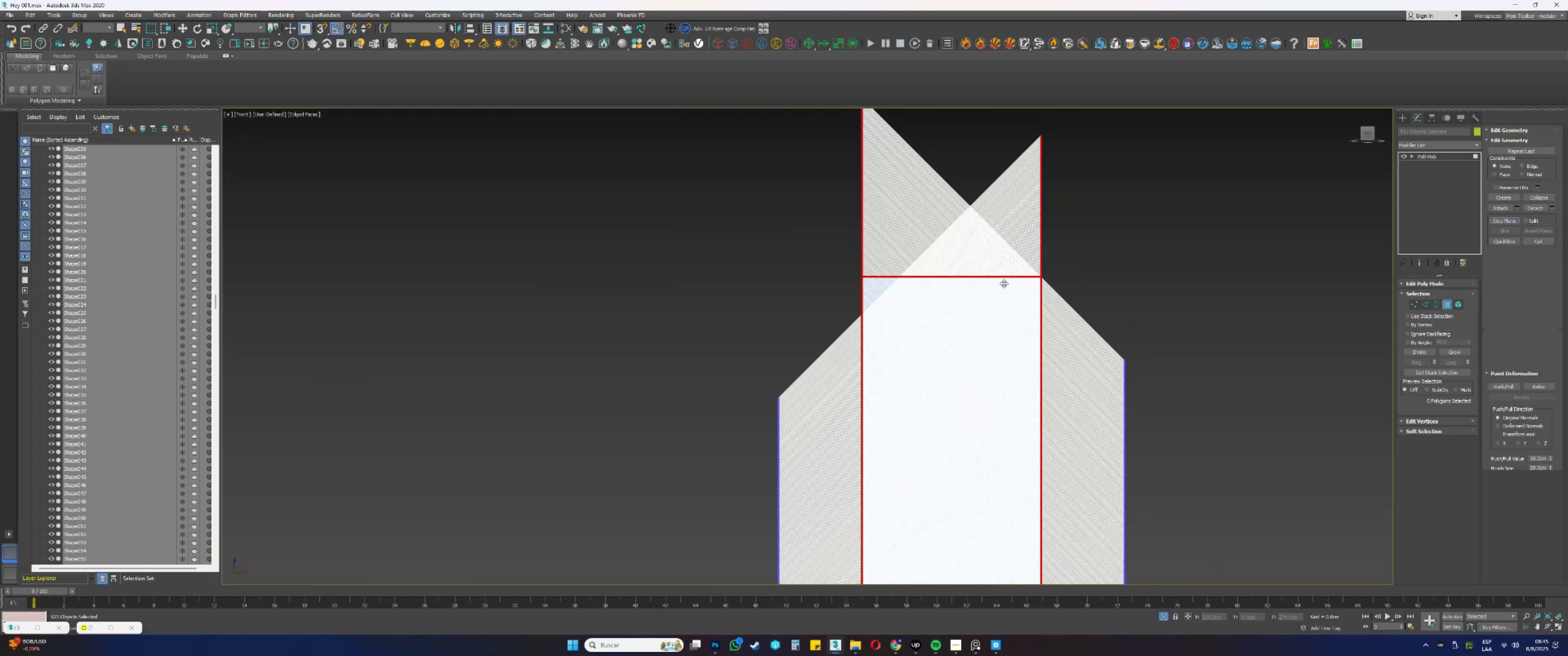 
scroll: coordinate [974, 385], scroll_direction: down, amount: 3.0
 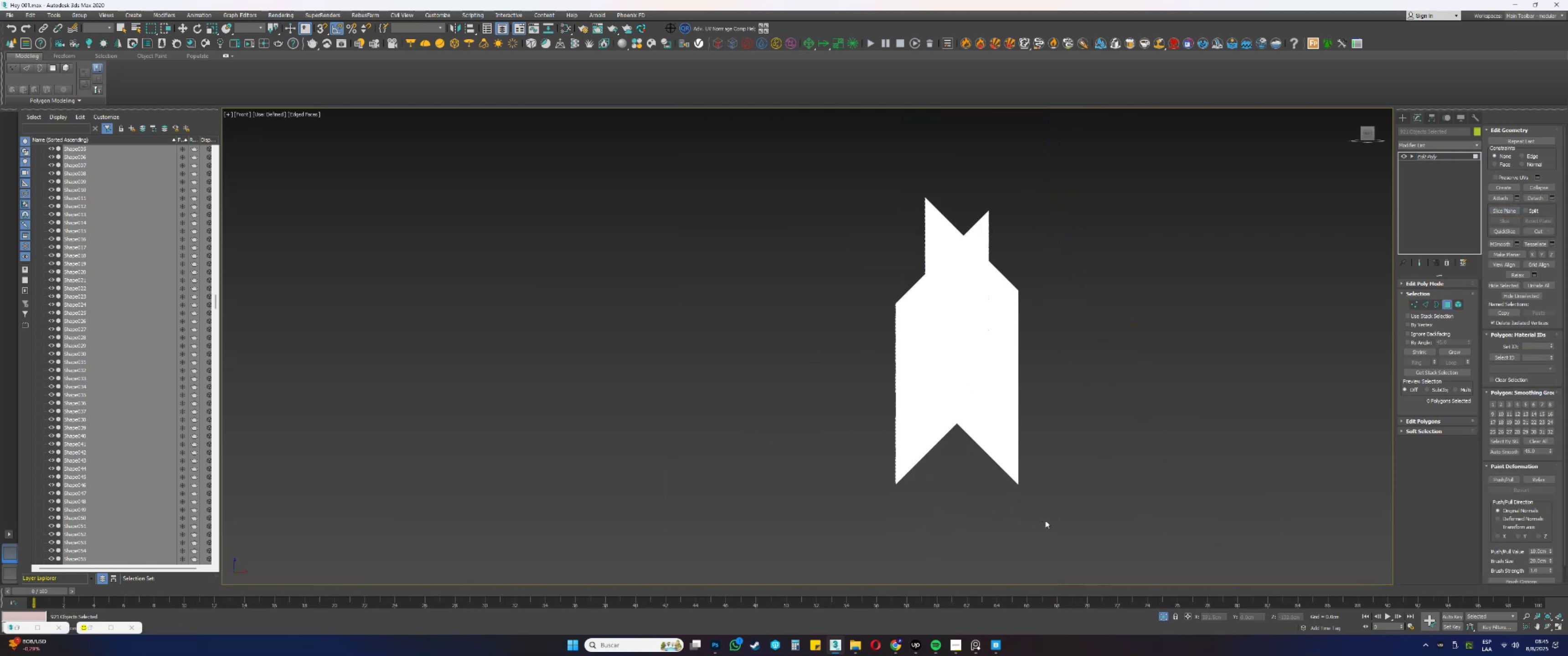 
left_click_drag(start_coordinate=[1042, 511], to_coordinate=[1002, 261])
 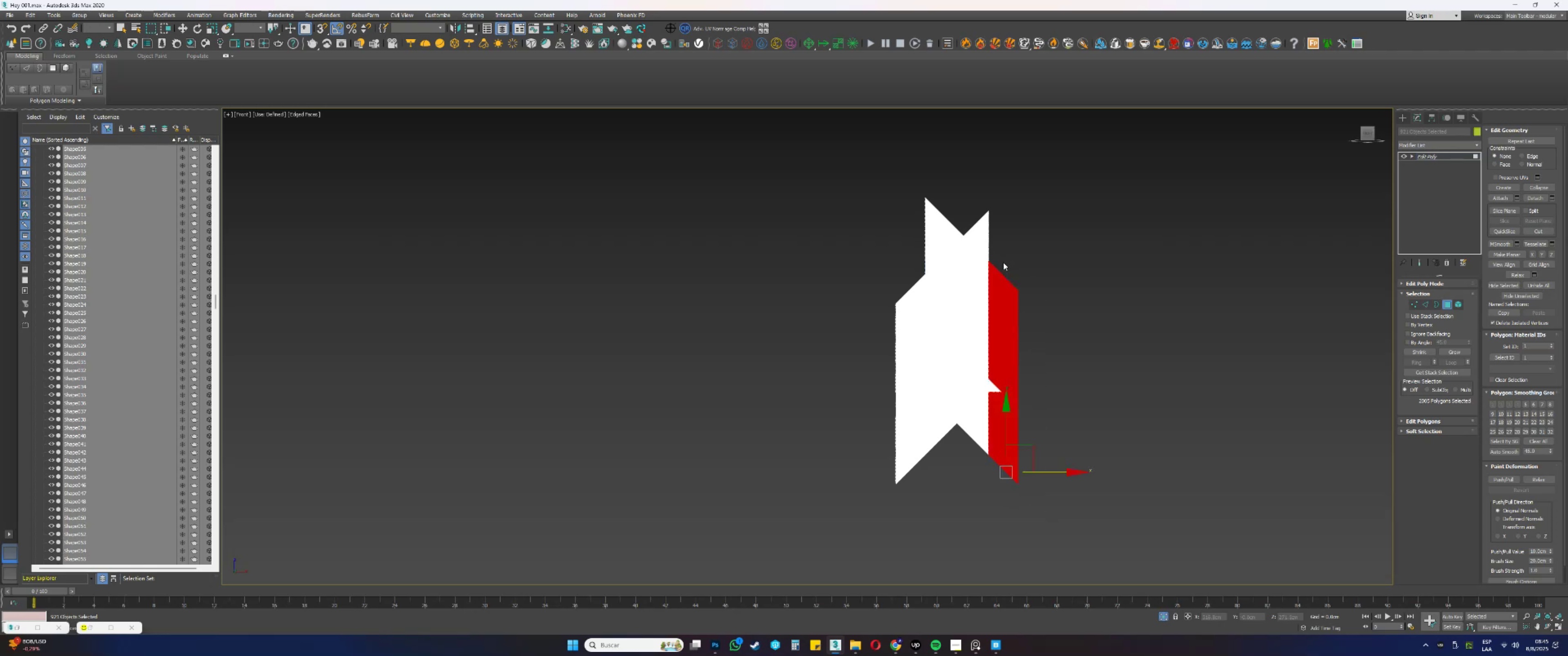 
wait(6.31)
 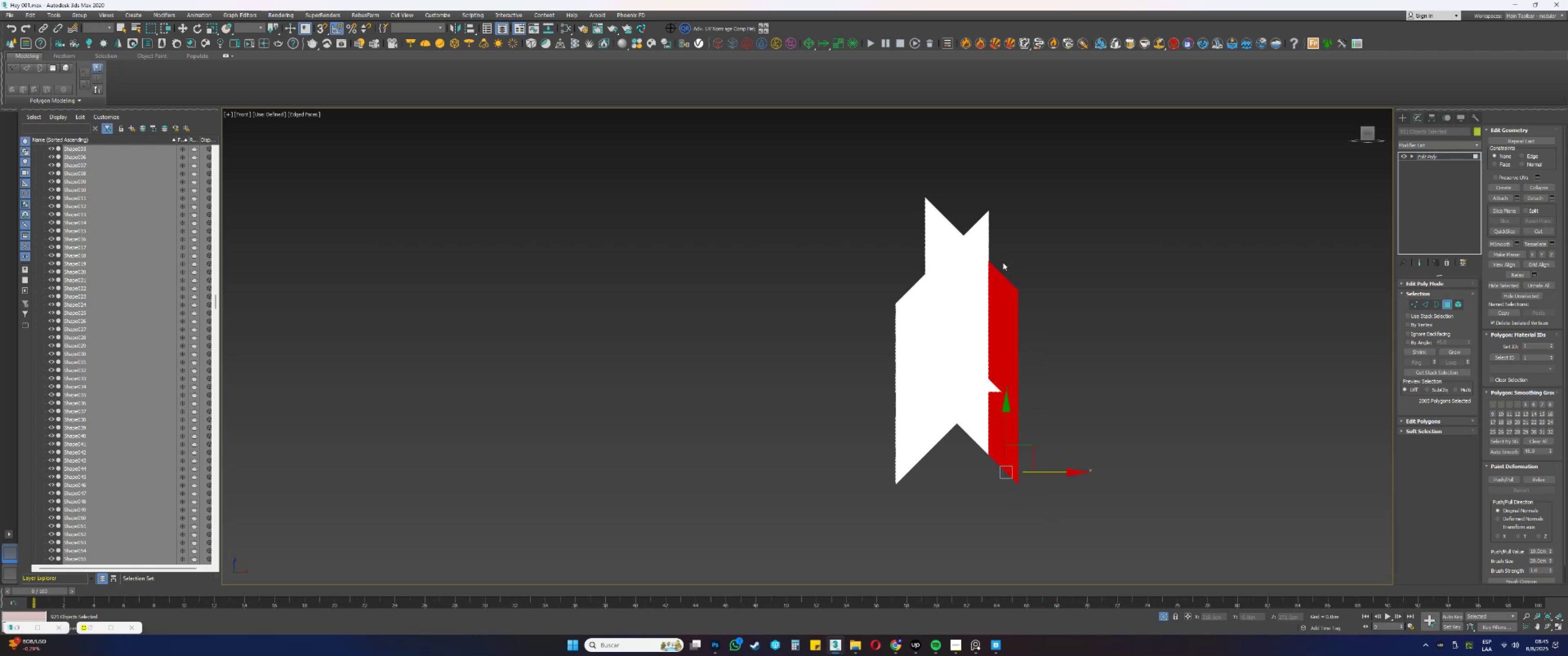 
scroll: coordinate [999, 390], scroll_direction: up, amount: 8.0
 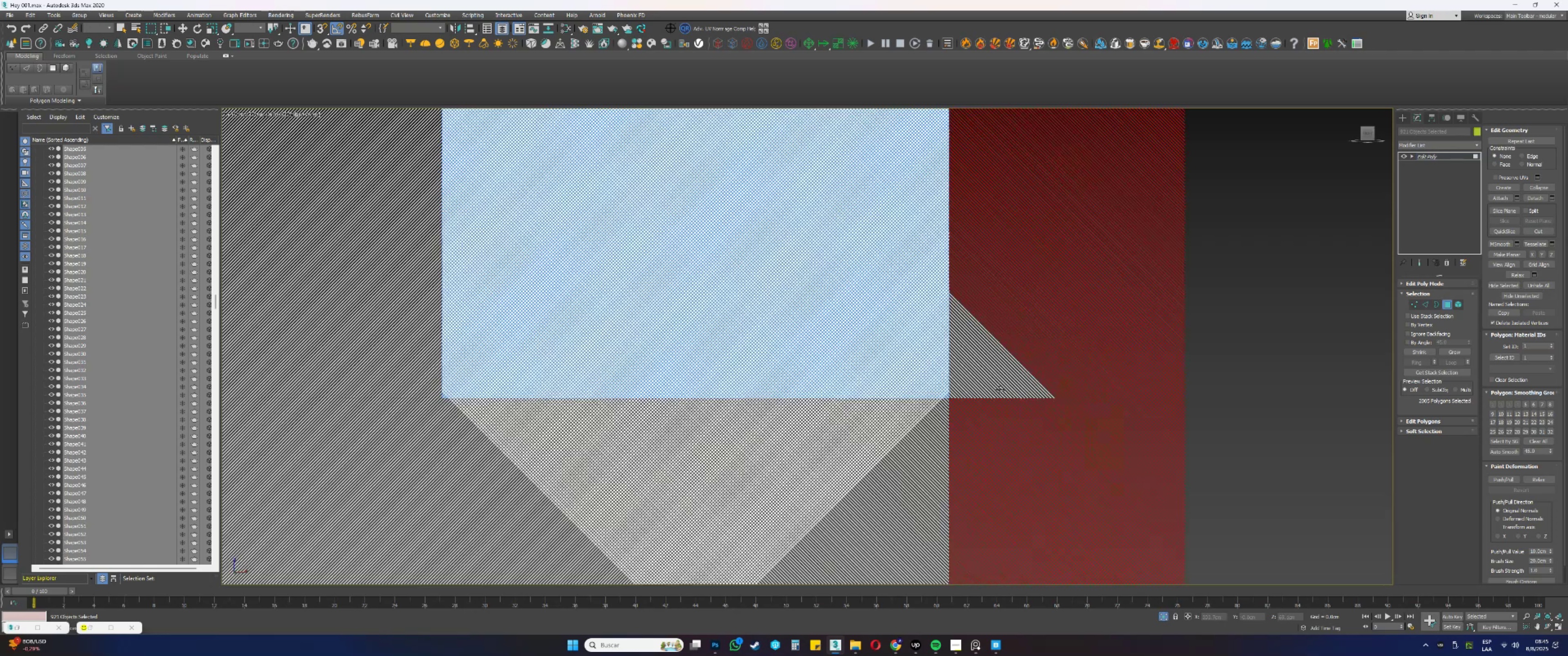 
key(Q)
 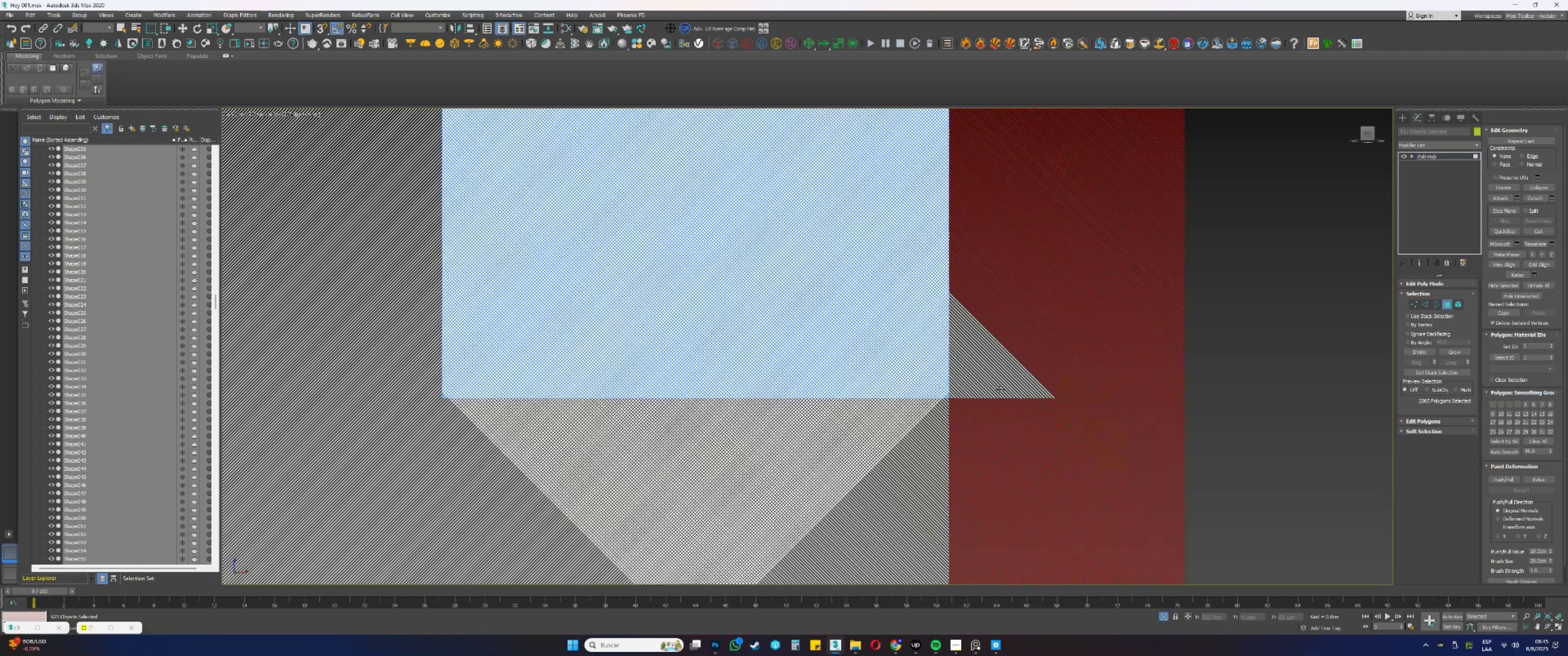 
scroll: coordinate [1006, 384], scroll_direction: up, amount: 2.0
 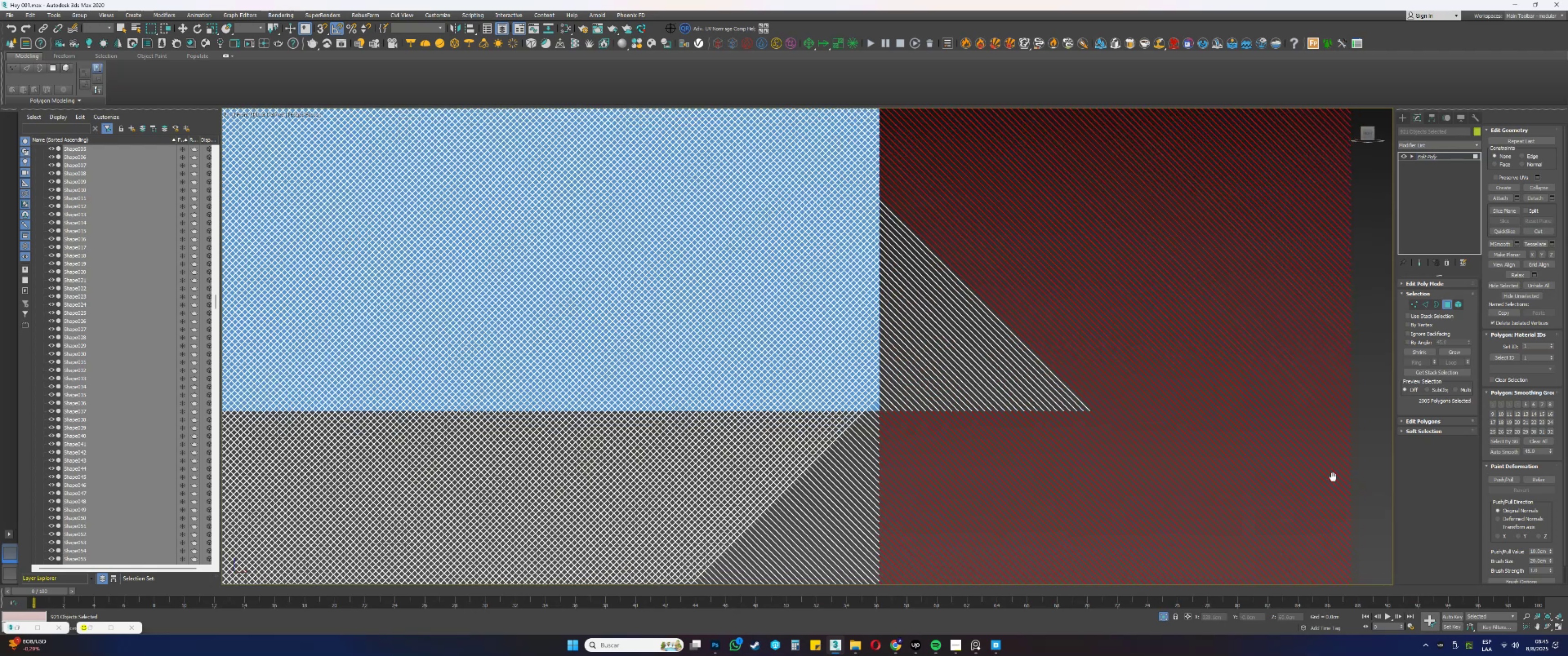 
hold_key(key=ControlLeft, duration=1.5)
left_click_drag(start_coordinate=[1365, 522], to_coordinate=[867, 186])
 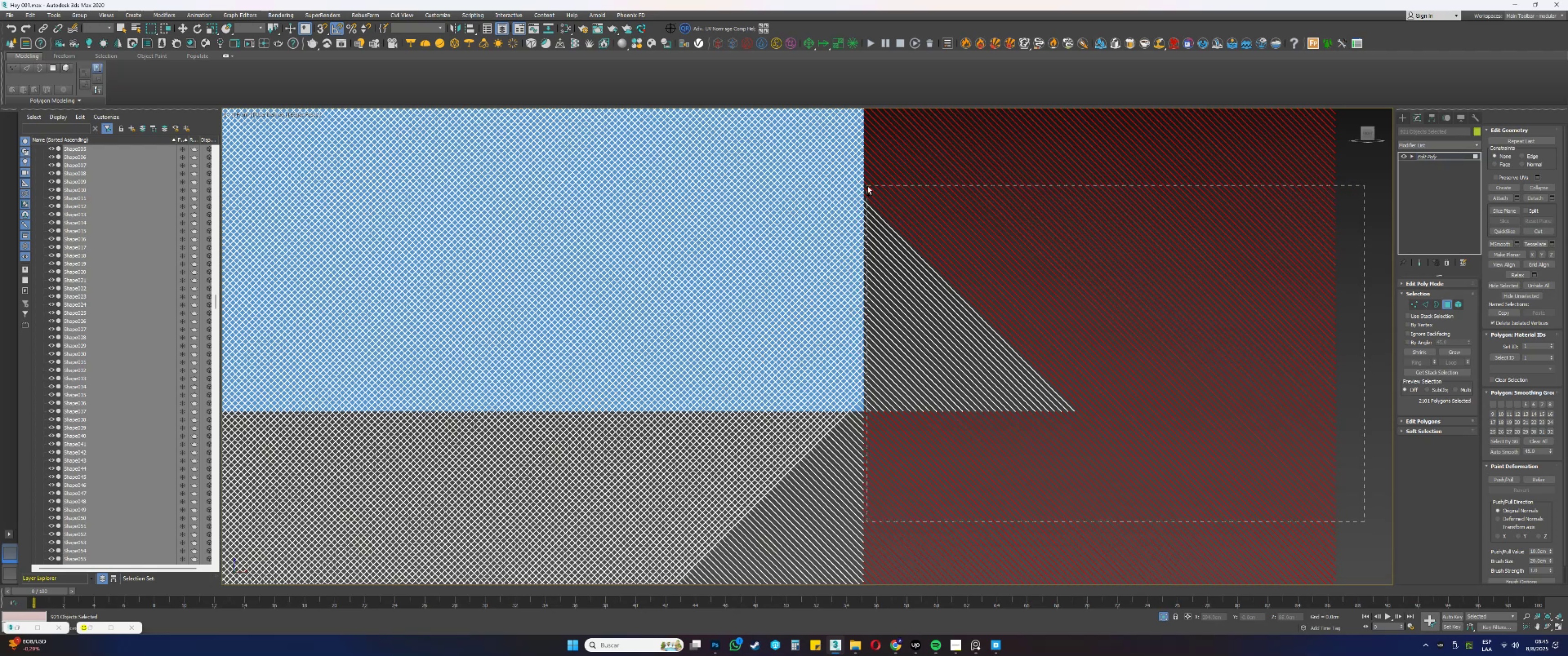 
hold_key(key=ControlLeft, duration=1.1)
 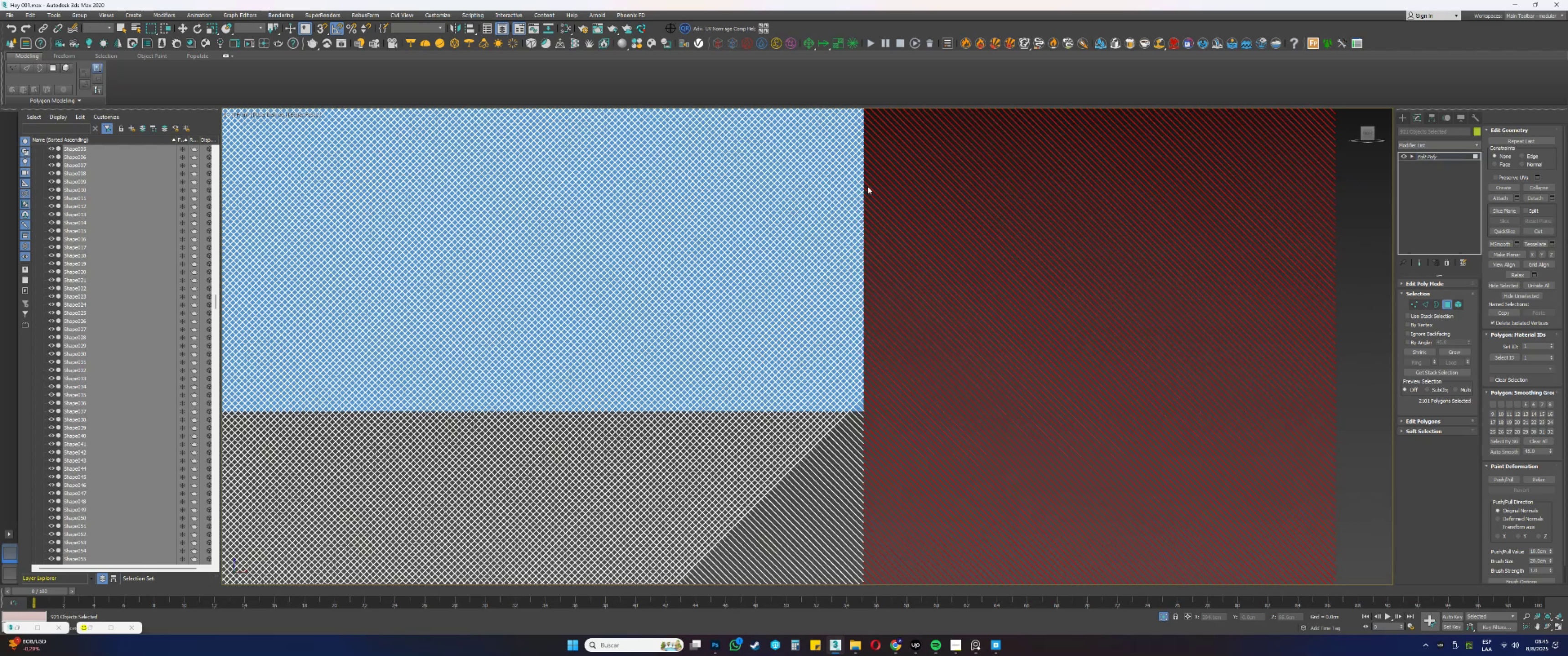 
scroll: coordinate [981, 237], scroll_direction: down, amount: 8.0
 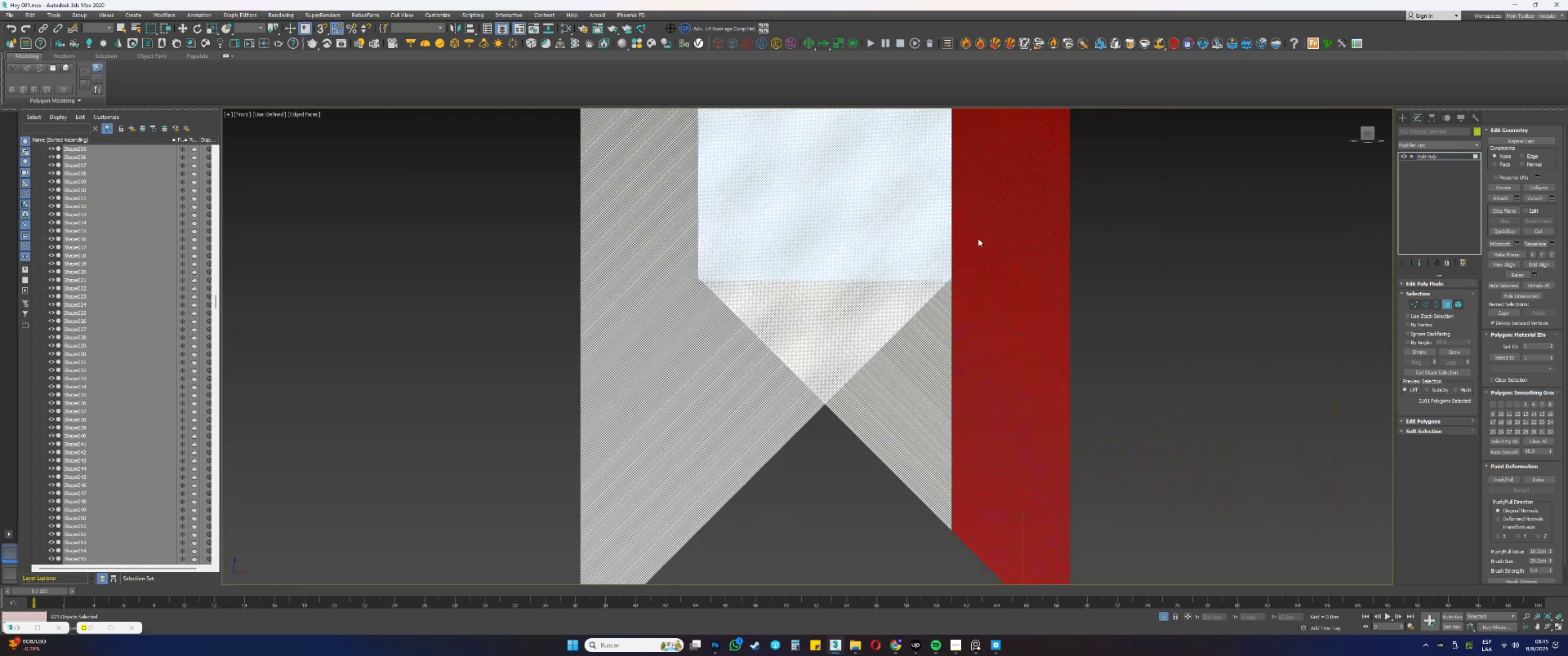 
key(Delete)
 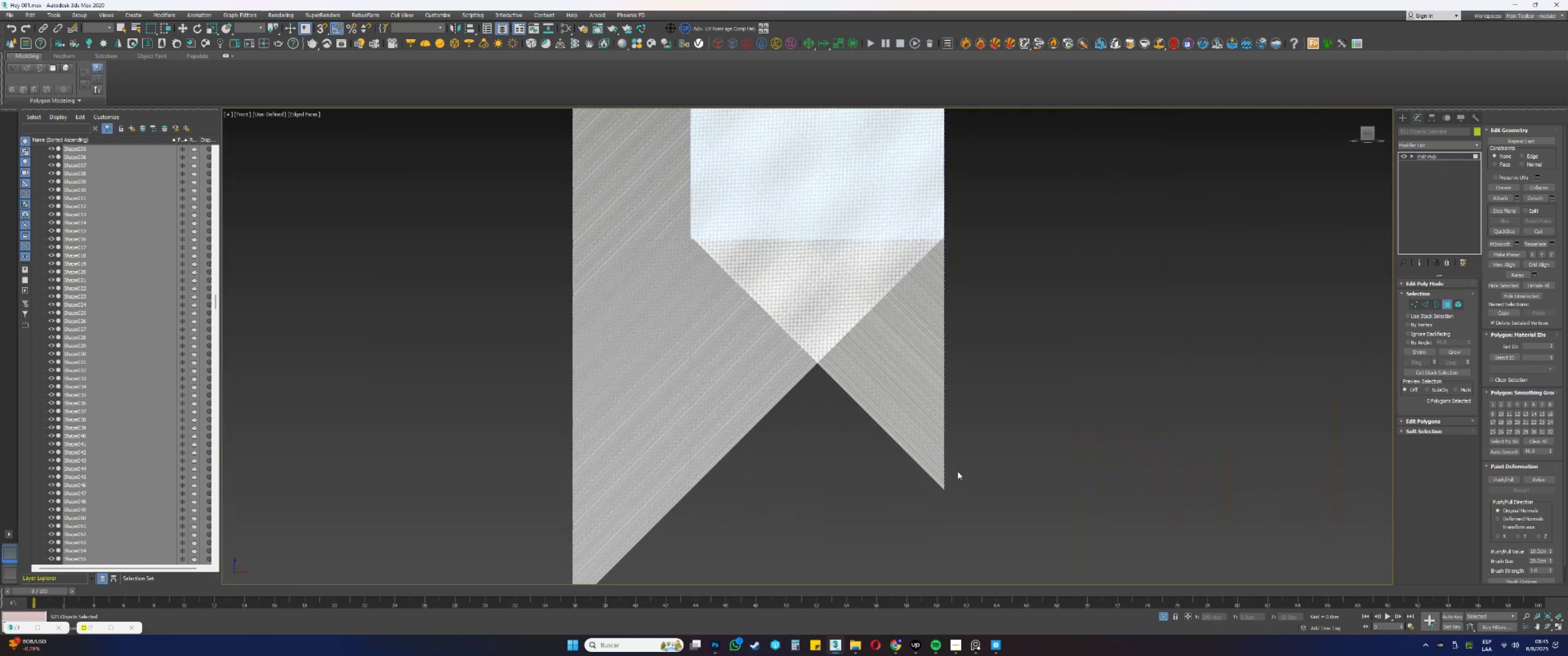 
left_click_drag(start_coordinate=[1075, 574], to_coordinate=[459, 170])
 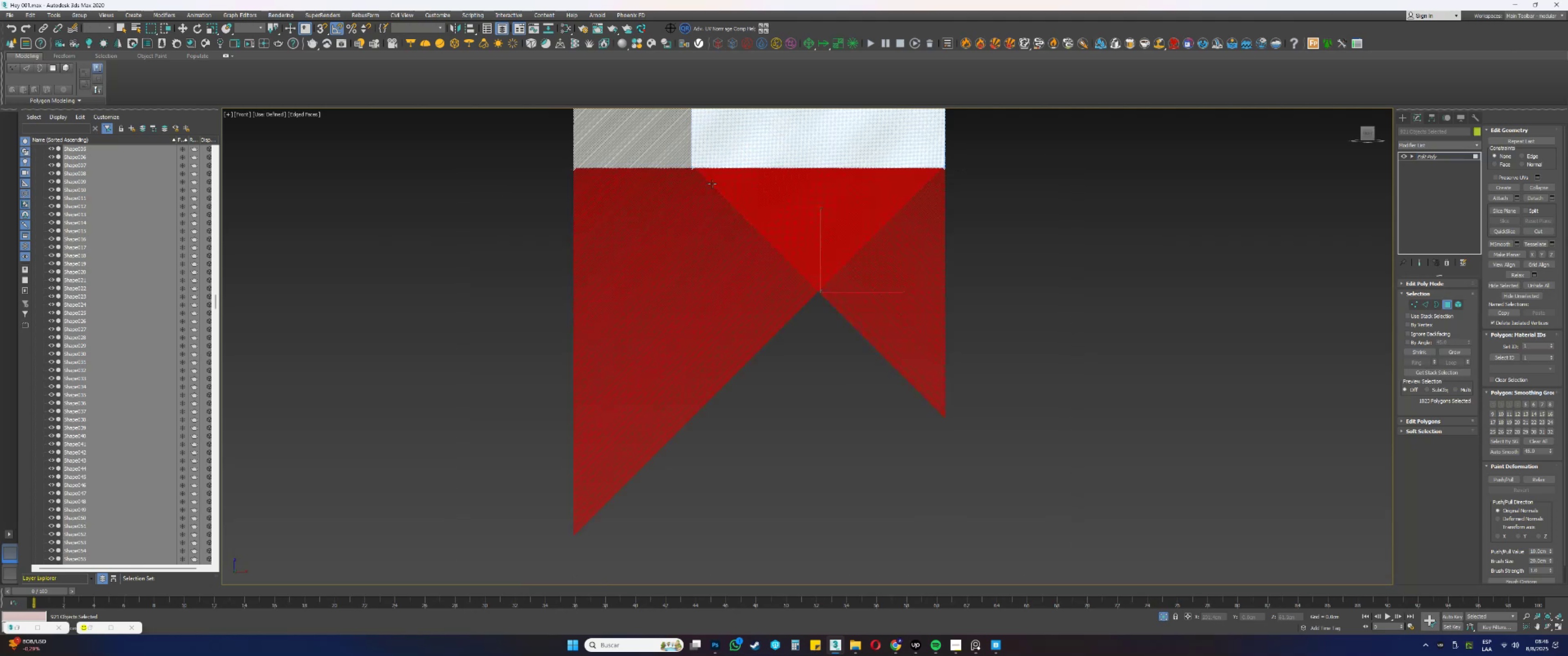 
scroll: coordinate [940, 164], scroll_direction: up, amount: 11.0
 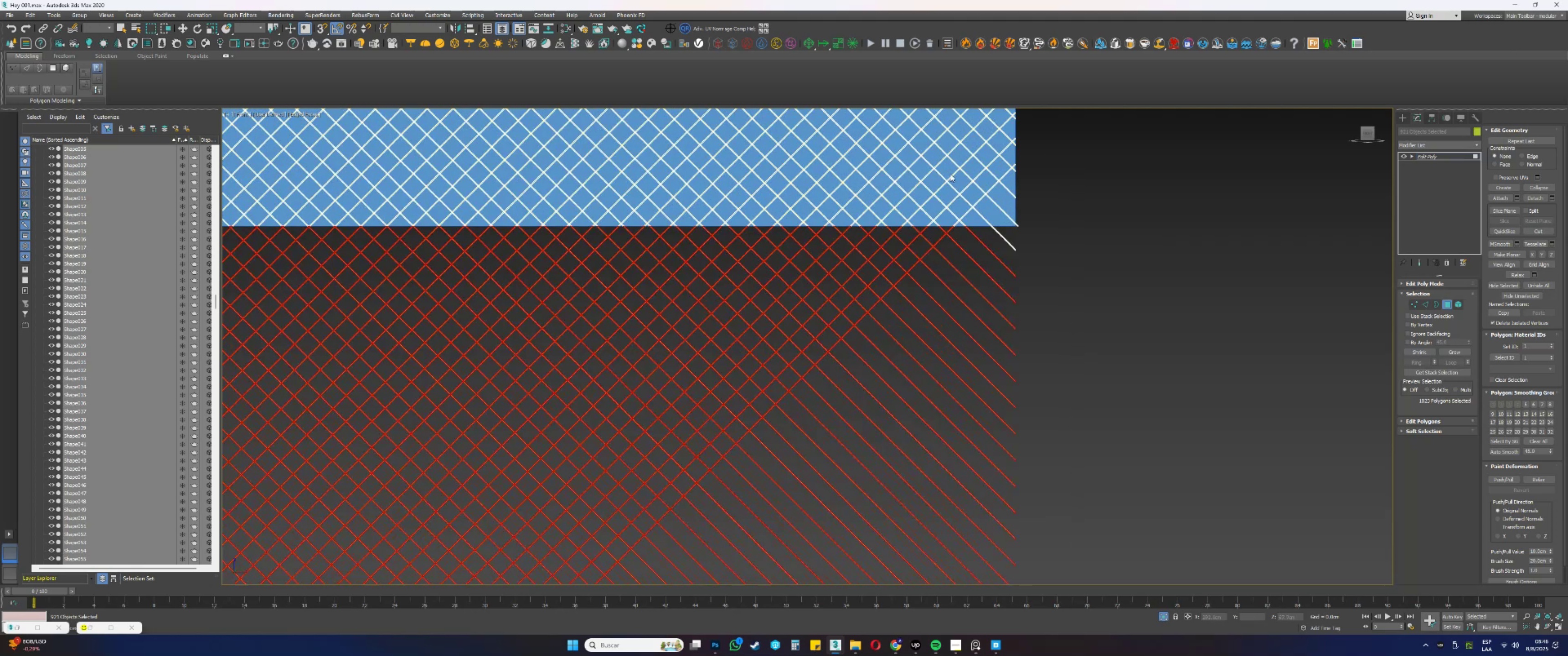 
key(Delete)
 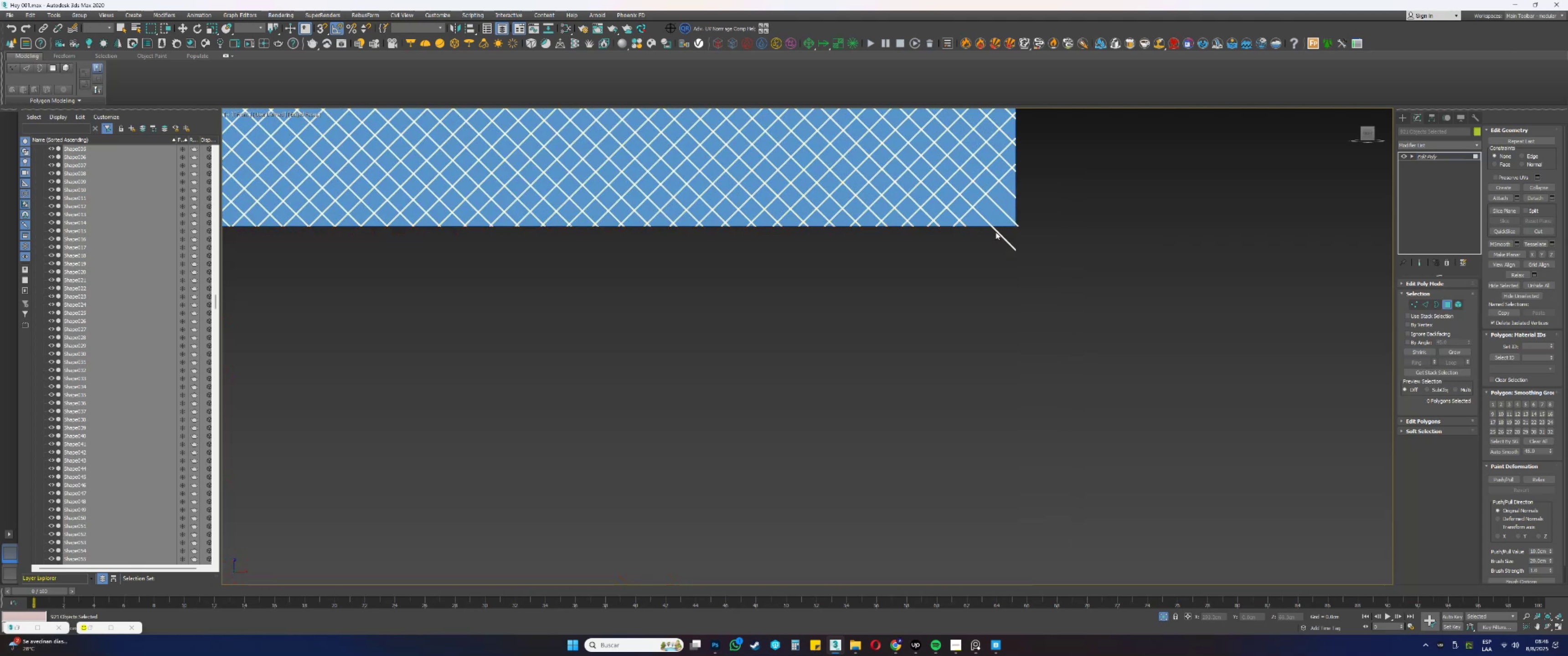 
left_click_drag(start_coordinate=[1059, 273], to_coordinate=[976, 233])
 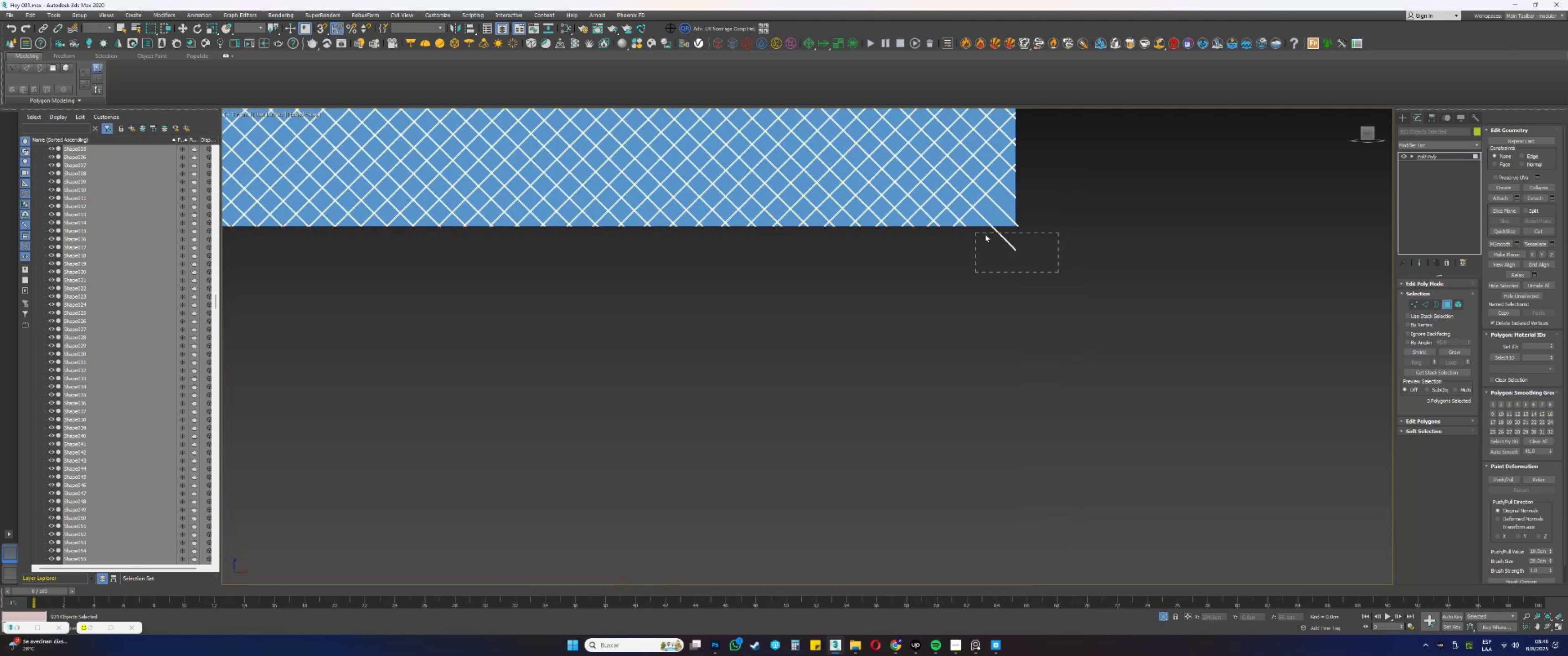 
key(Delete)
 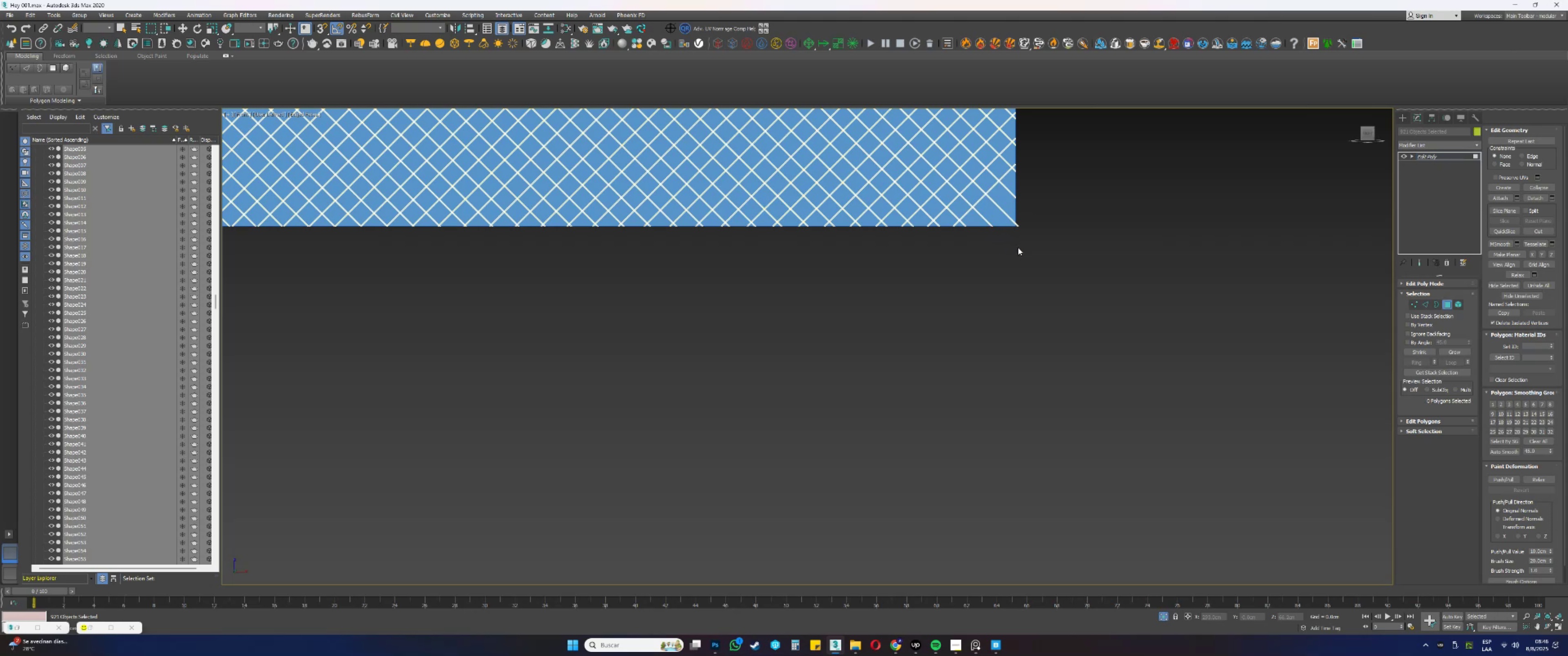 
scroll: coordinate [679, 466], scroll_direction: down, amount: 10.0
 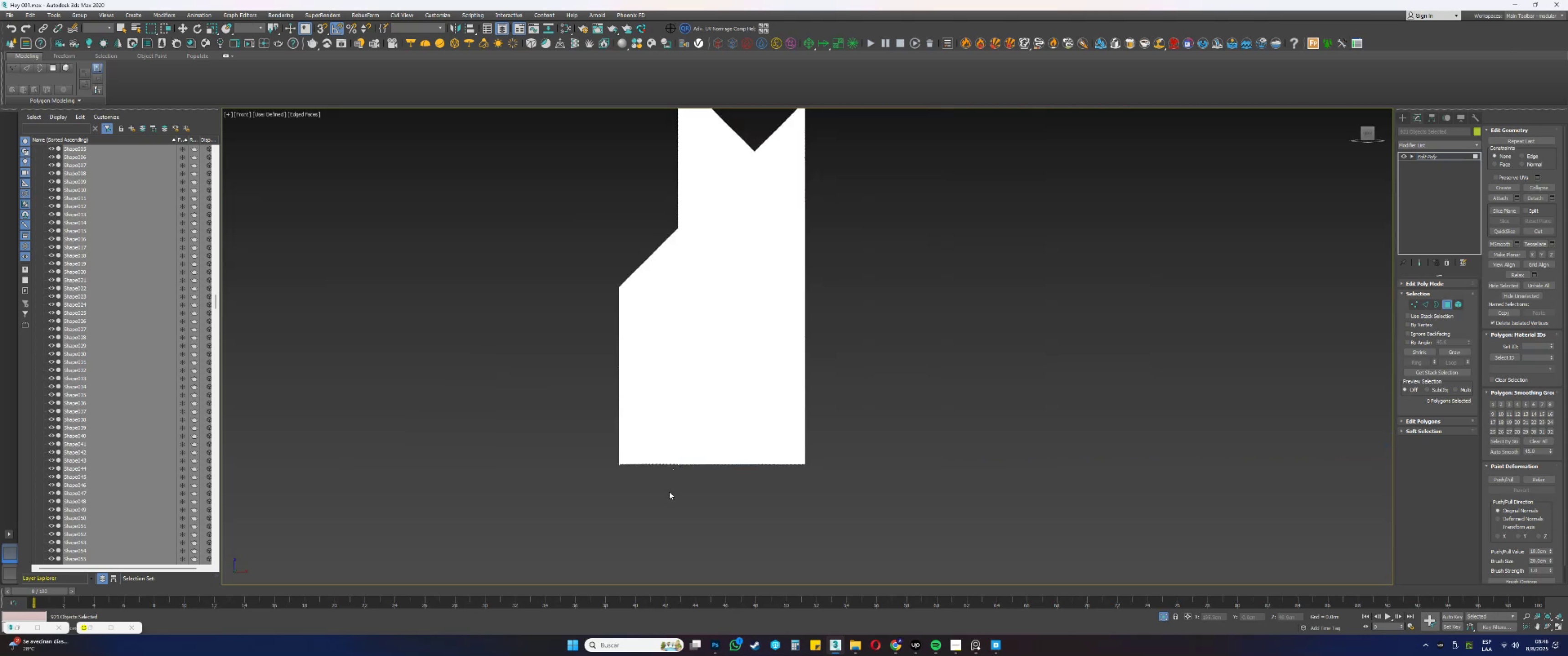 
left_click_drag(start_coordinate=[673, 491], to_coordinate=[552, 205])
 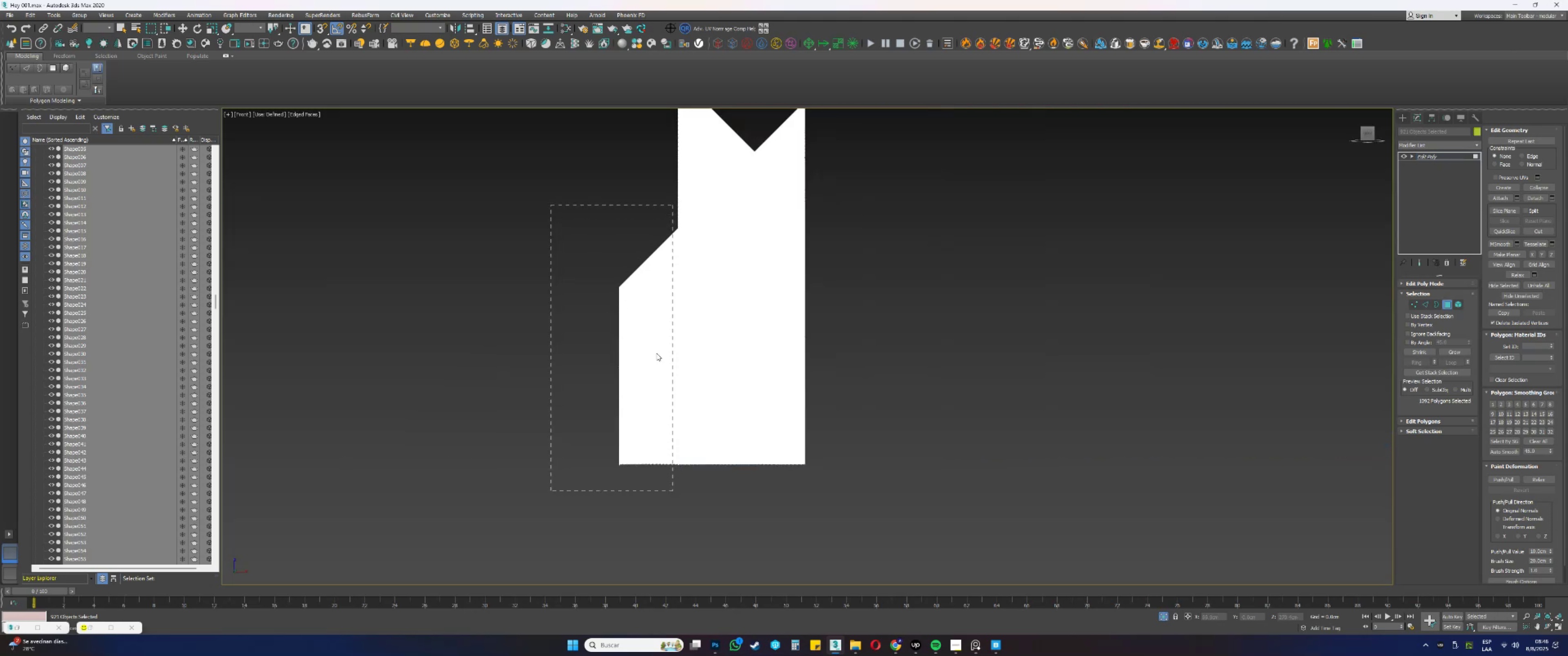 
key(Delete)
 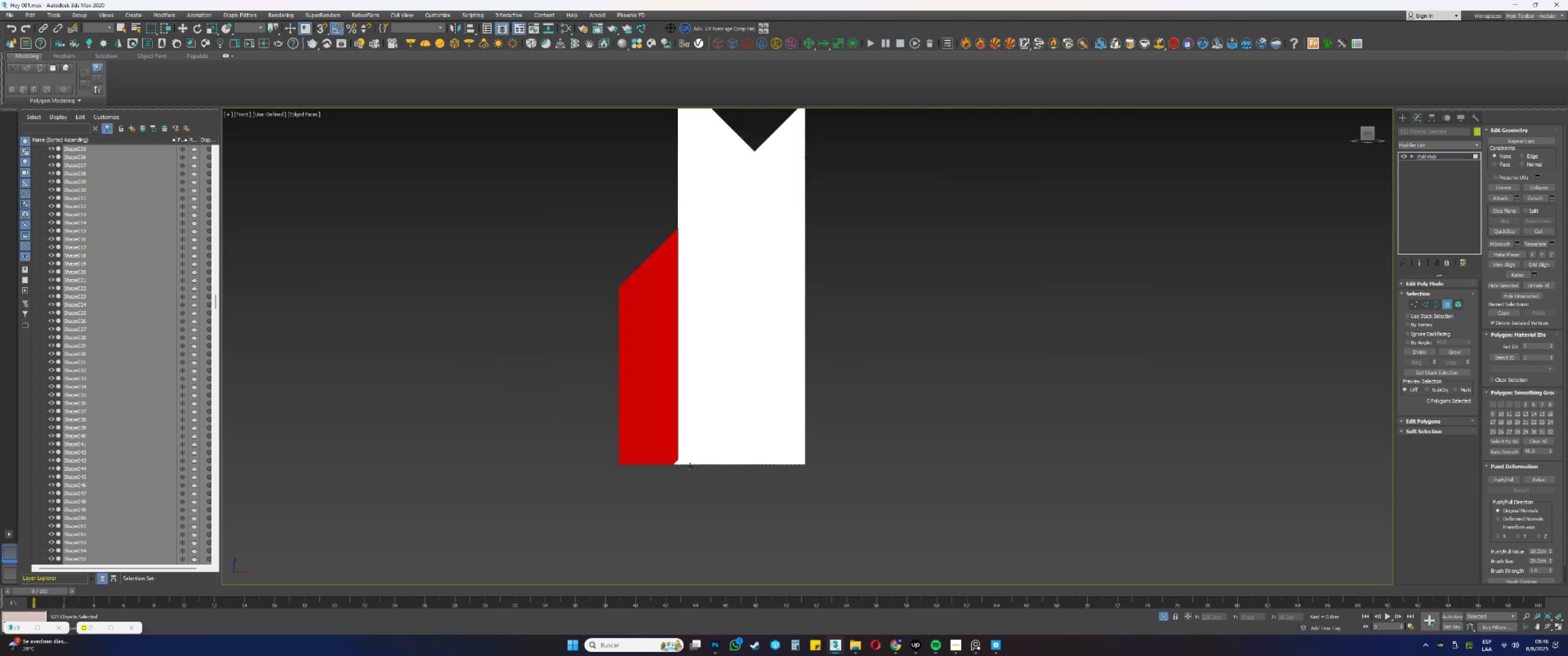 
scroll: coordinate [699, 466], scroll_direction: up, amount: 13.0
 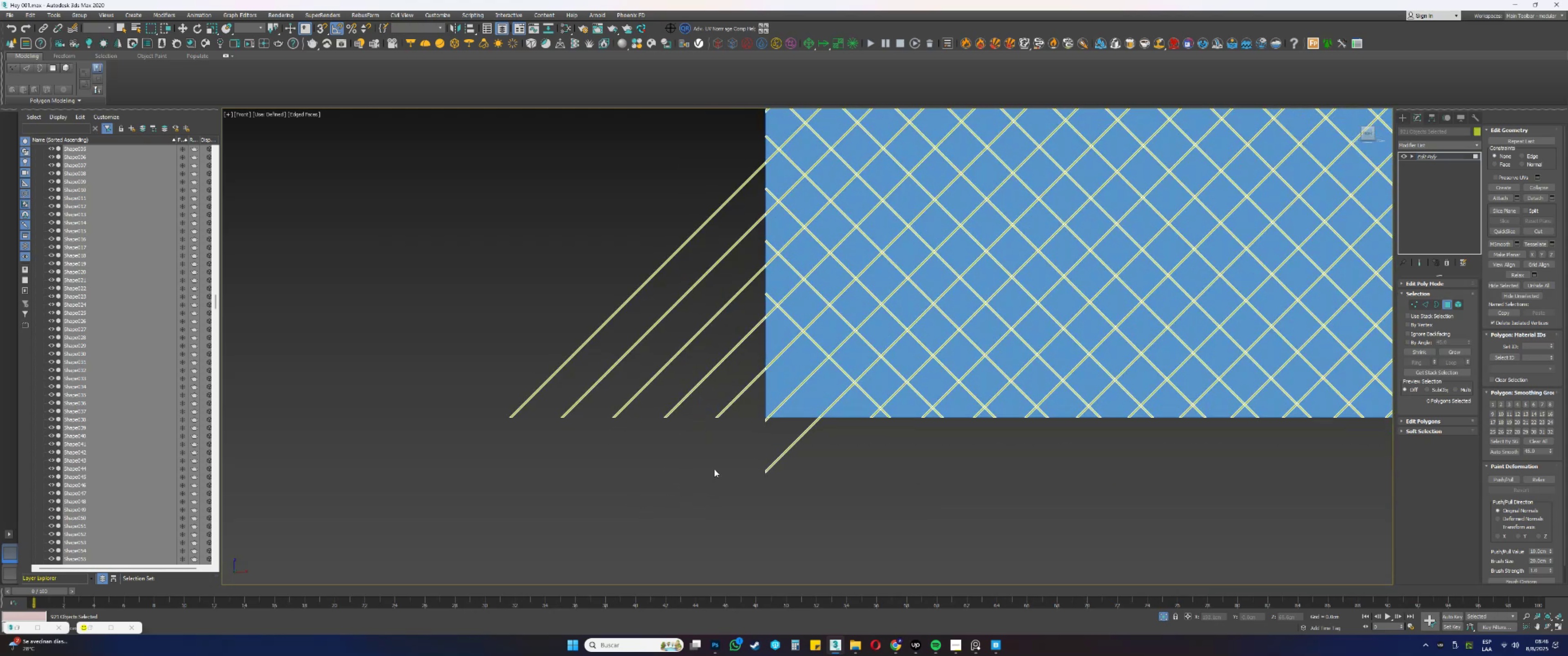 
left_click_drag(start_coordinate=[799, 487], to_coordinate=[736, 439])
 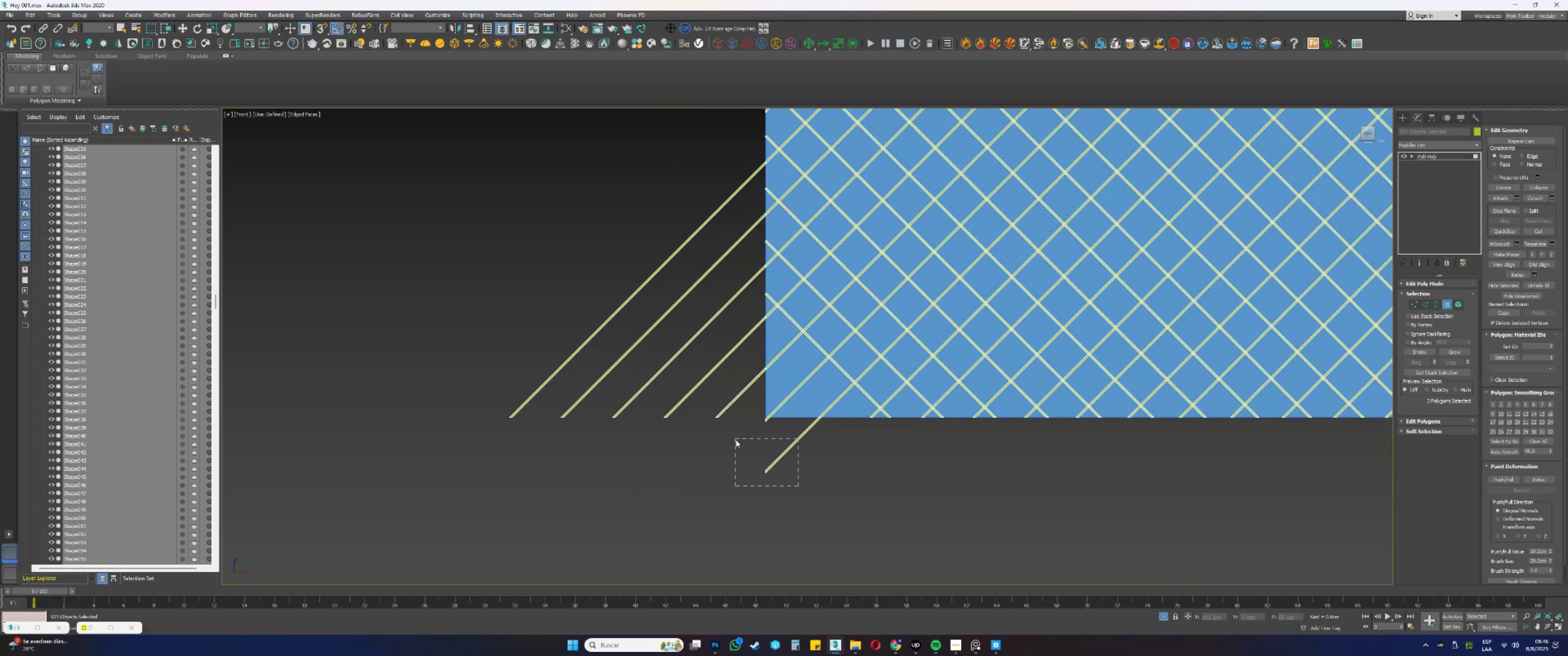 
key(Delete)
 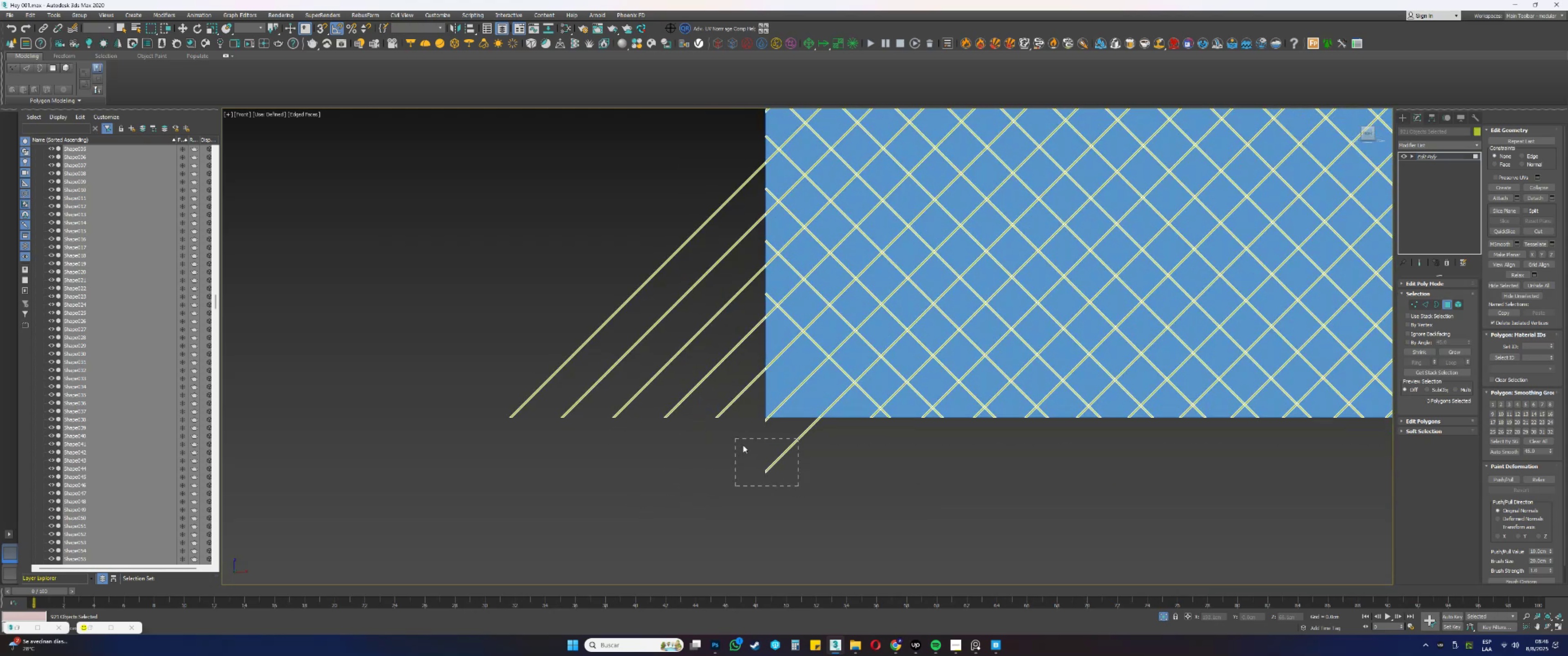 
left_click_drag(start_coordinate=[748, 486], to_coordinate=[464, 184])
 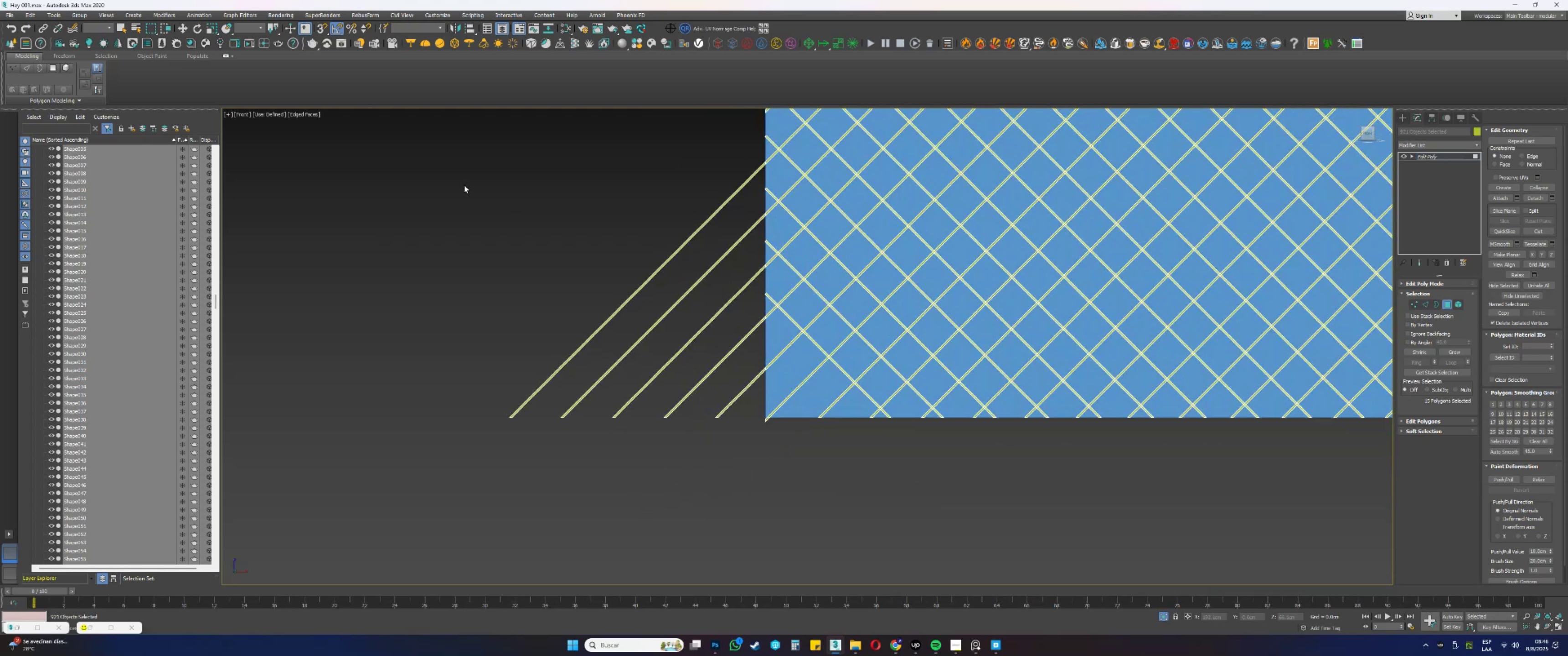 
key(Delete)
 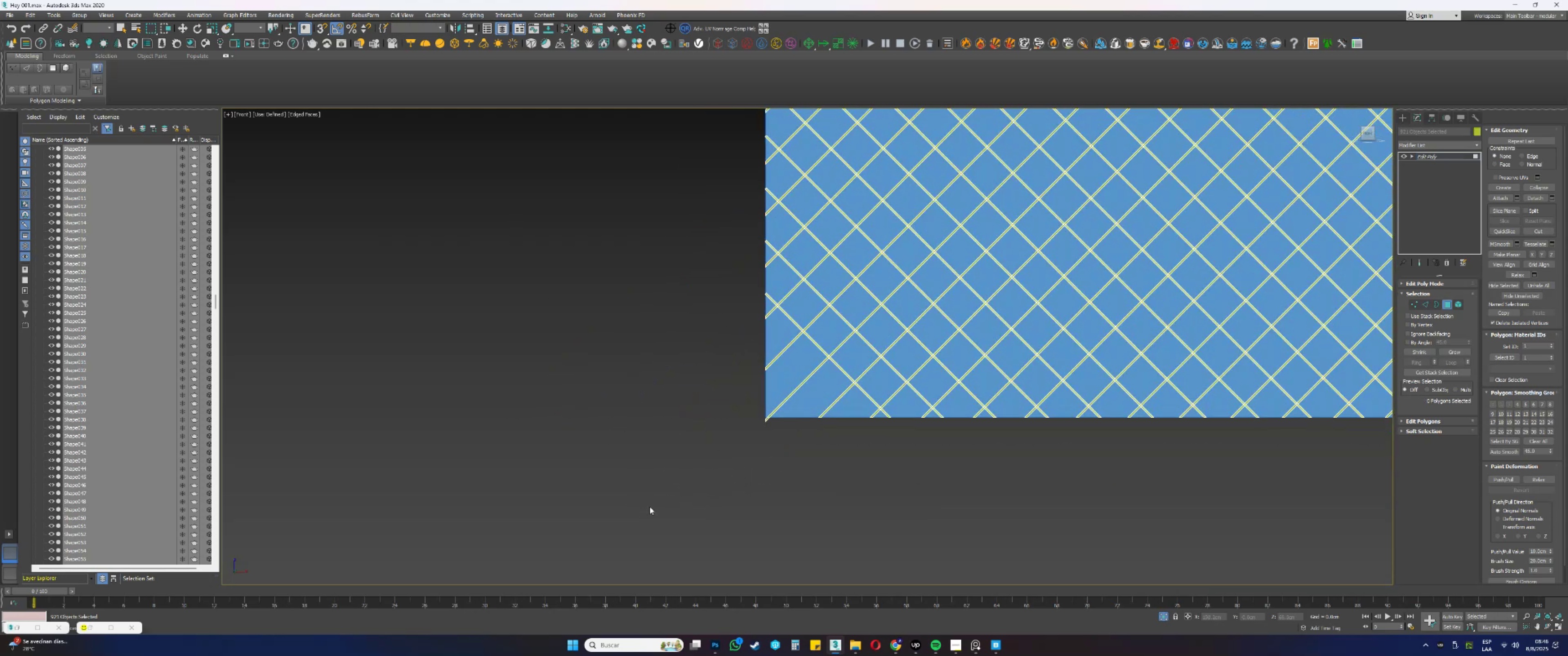 
scroll: coordinate [645, 499], scroll_direction: down, amount: 23.0
 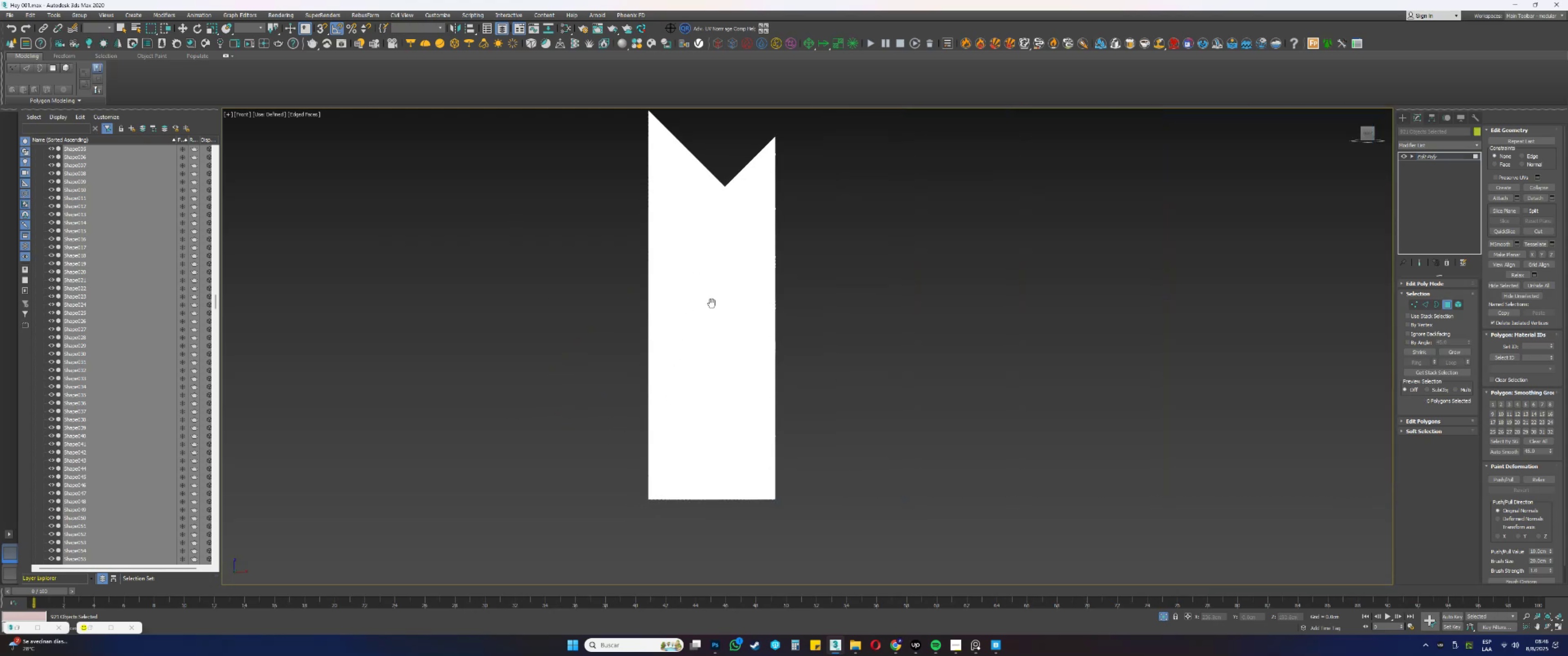 
scroll: coordinate [748, 415], scroll_direction: up, amount: 4.0
 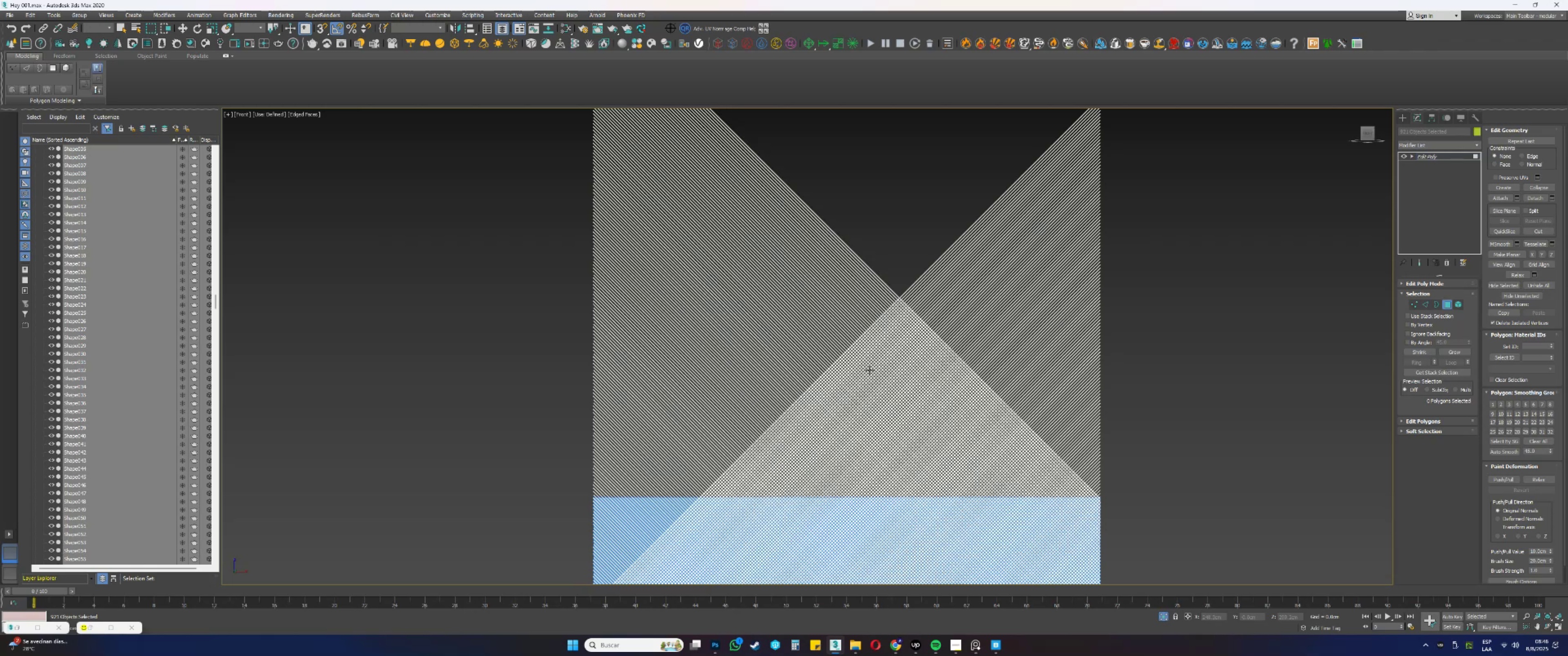 
key(5)
 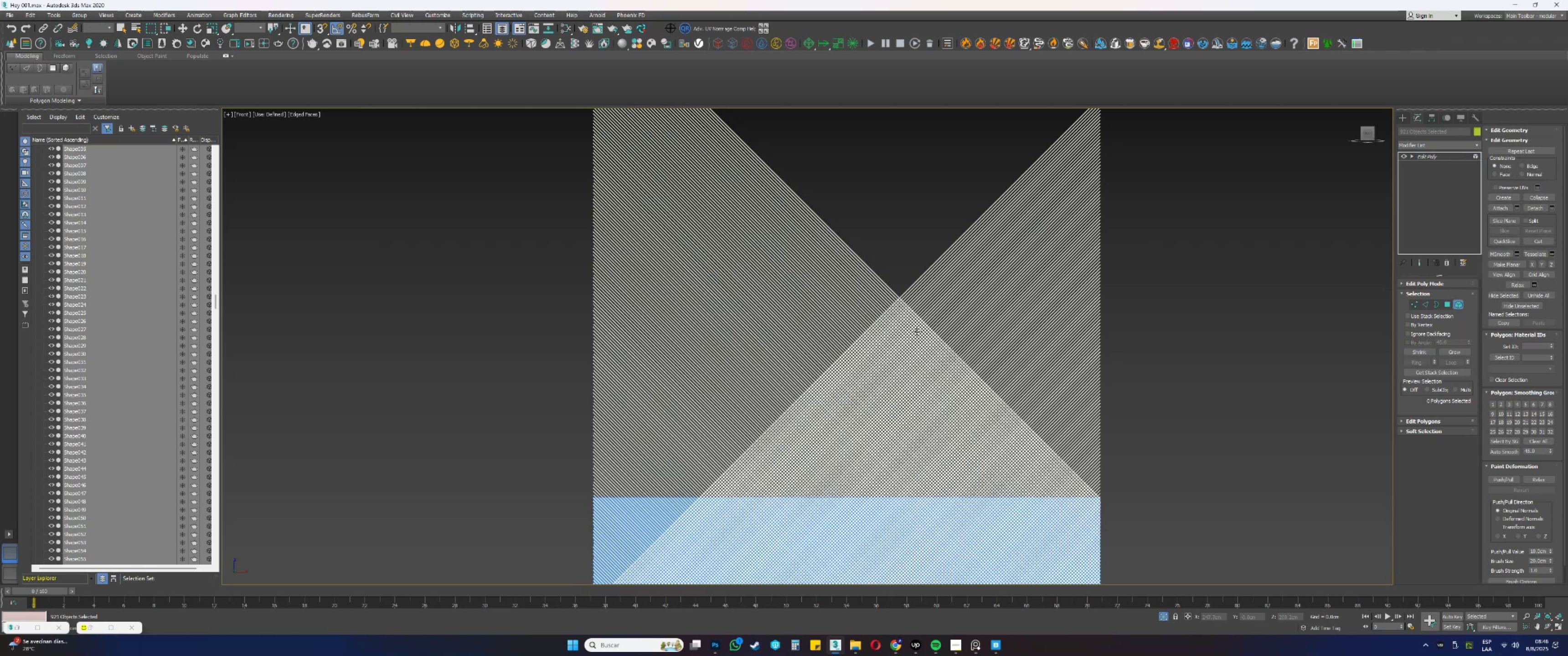 
scroll: coordinate [906, 289], scroll_direction: up, amount: 6.0
 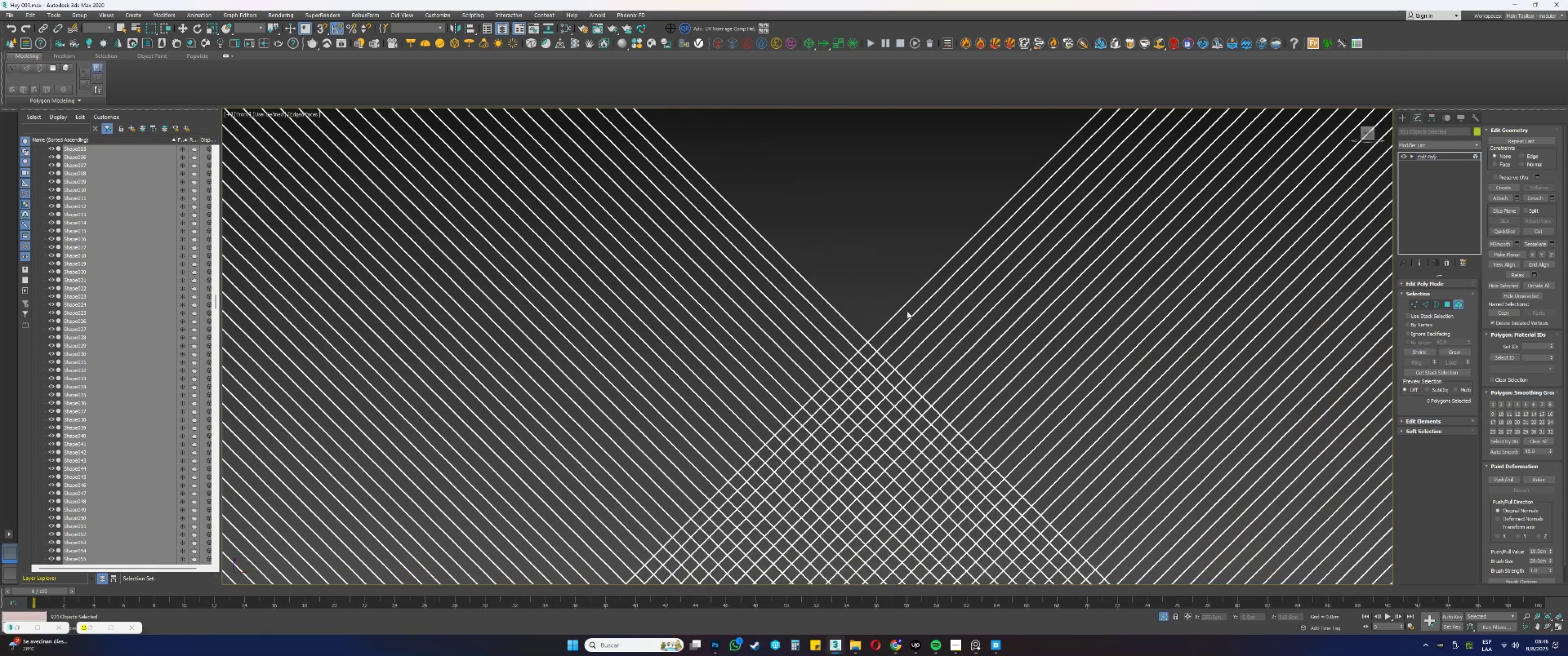 
left_click_drag(start_coordinate=[908, 312], to_coordinate=[900, 301])
 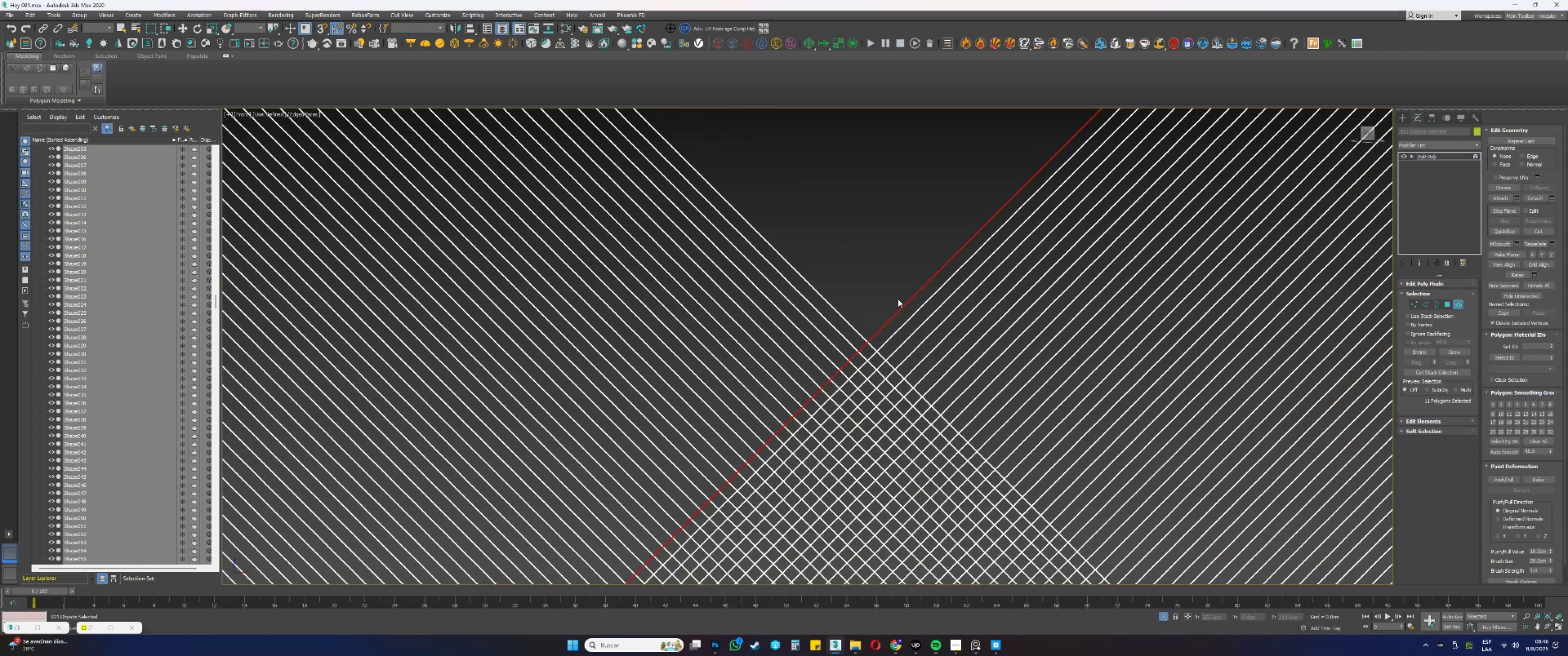 
scroll: coordinate [898, 300], scroll_direction: down, amount: 8.0
 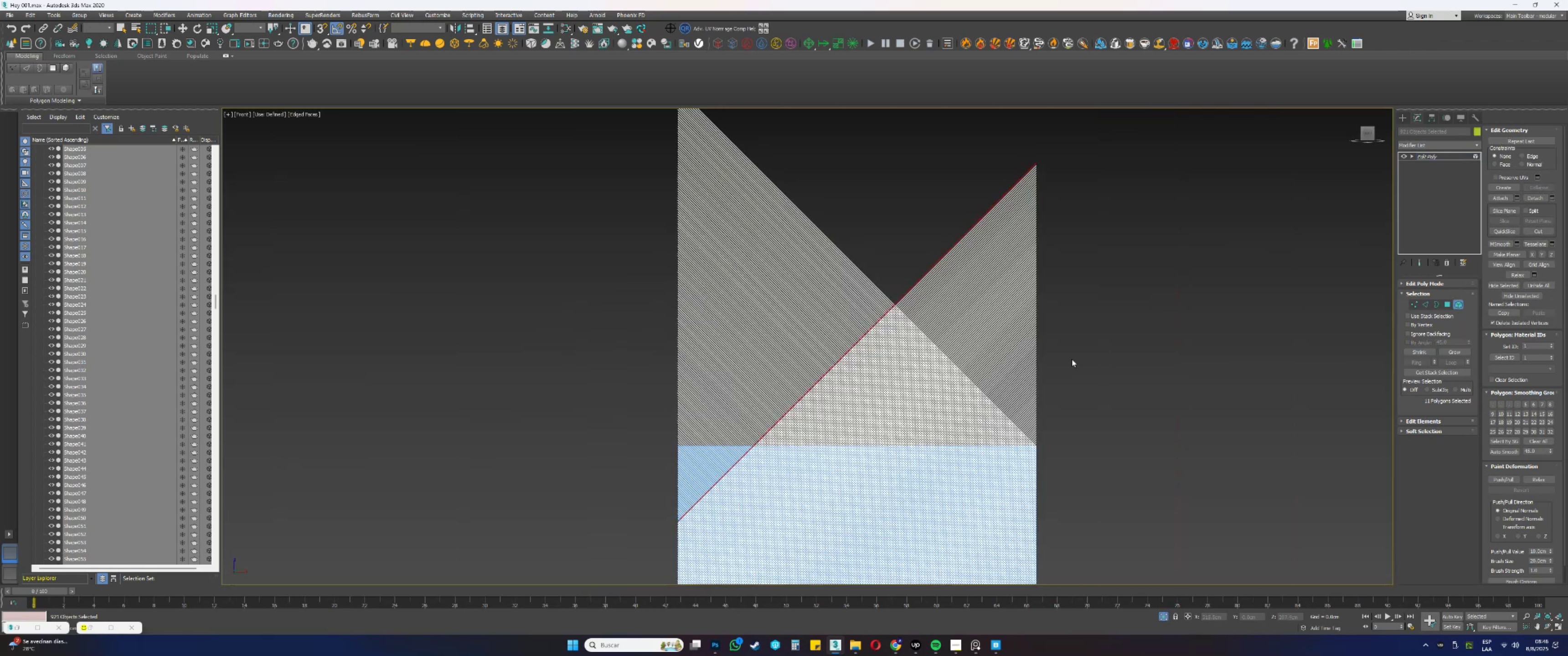 
left_click_drag(start_coordinate=[1059, 304], to_coordinate=[970, 206])
 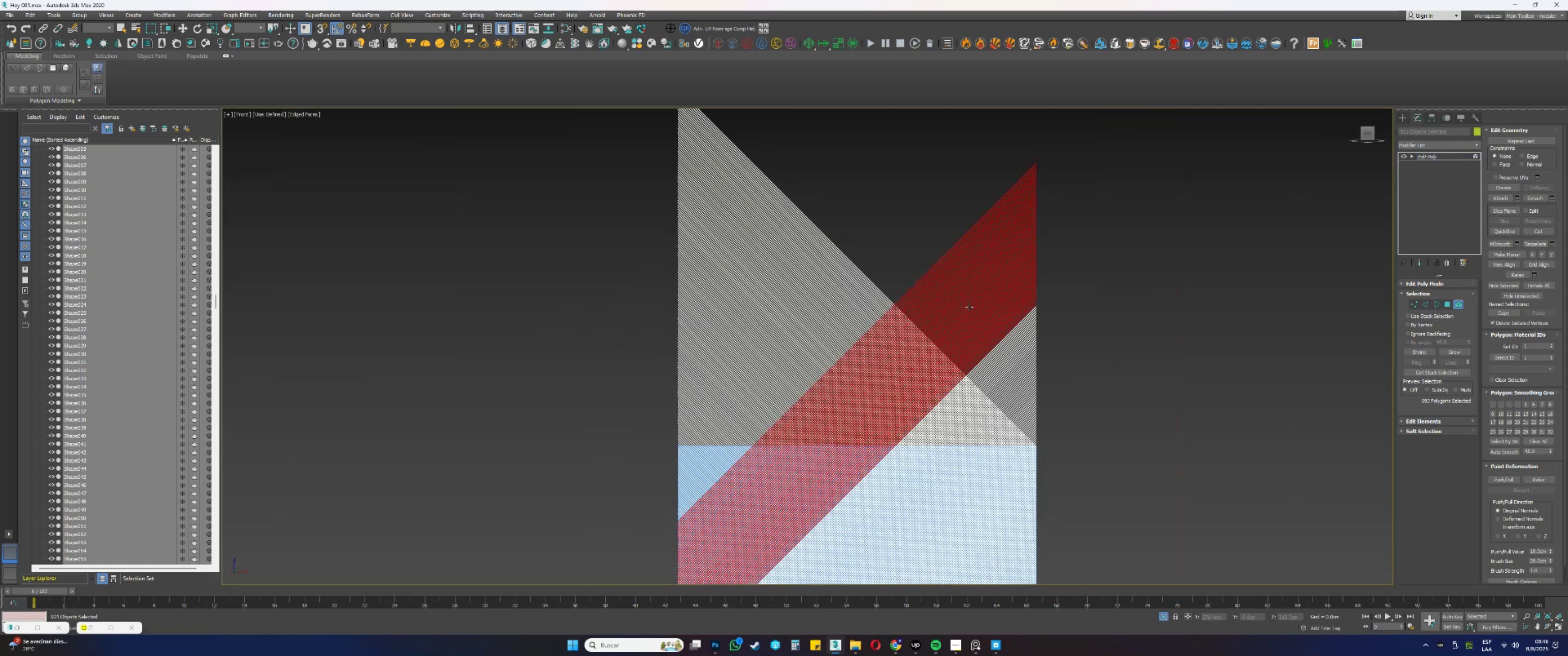 
key(W)
 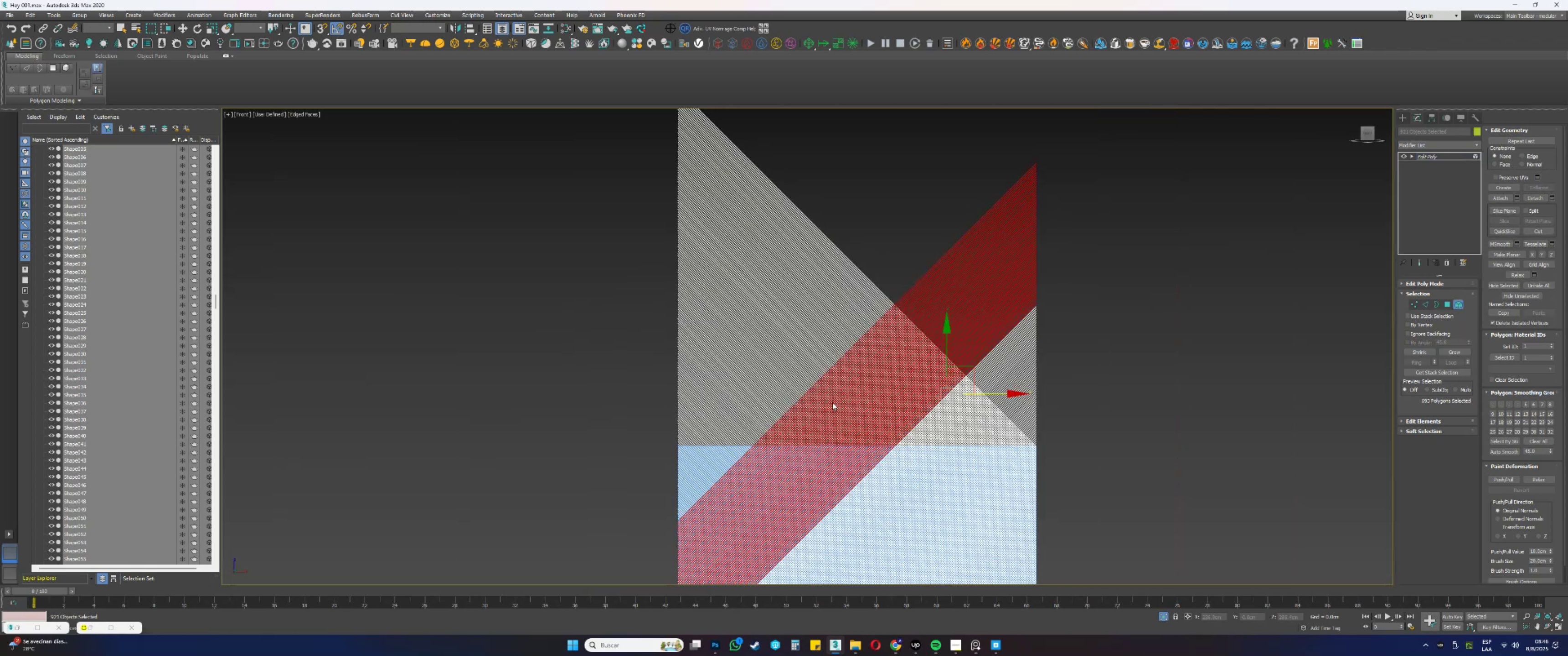 
scroll: coordinate [934, 348], scroll_direction: up, amount: 3.0
 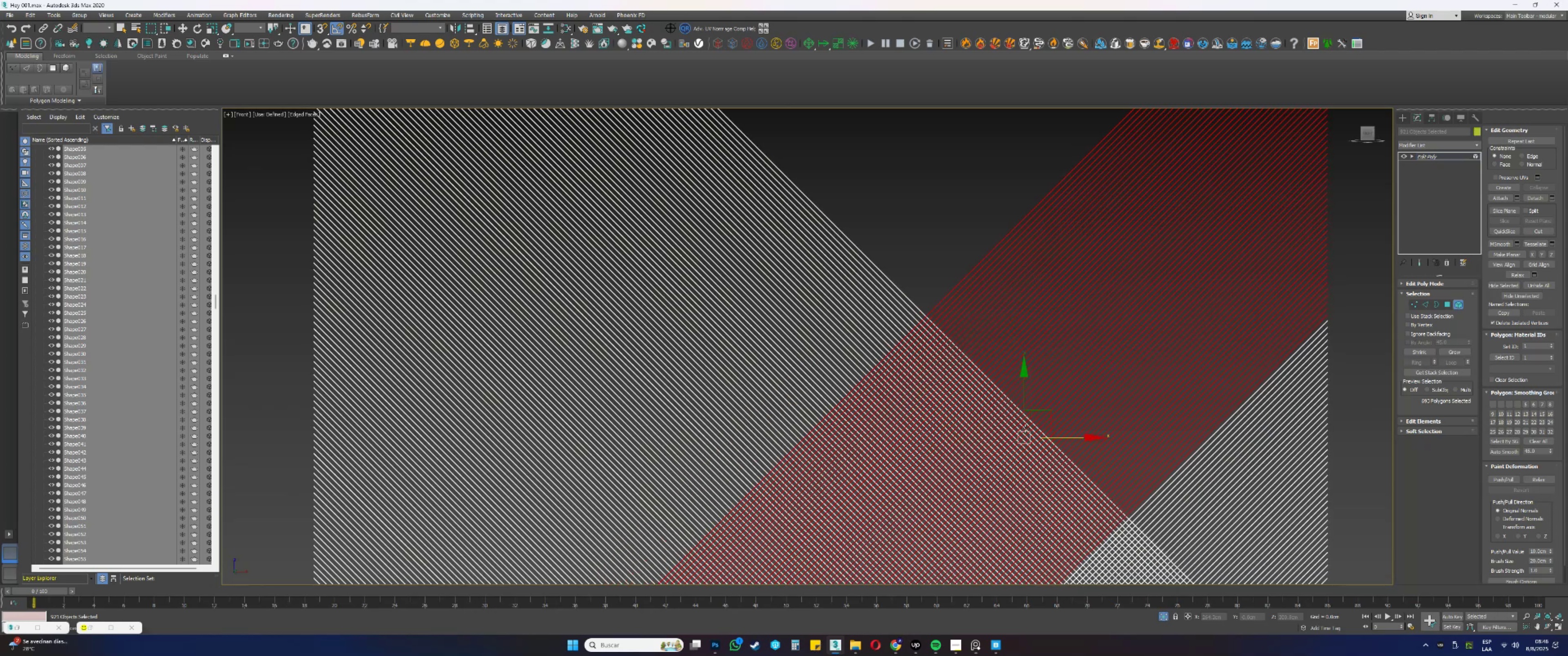 
hold_key(key=ShiftLeft, duration=0.64)
left_click_drag(start_coordinate=[1024, 394], to_coordinate=[997, 27])
 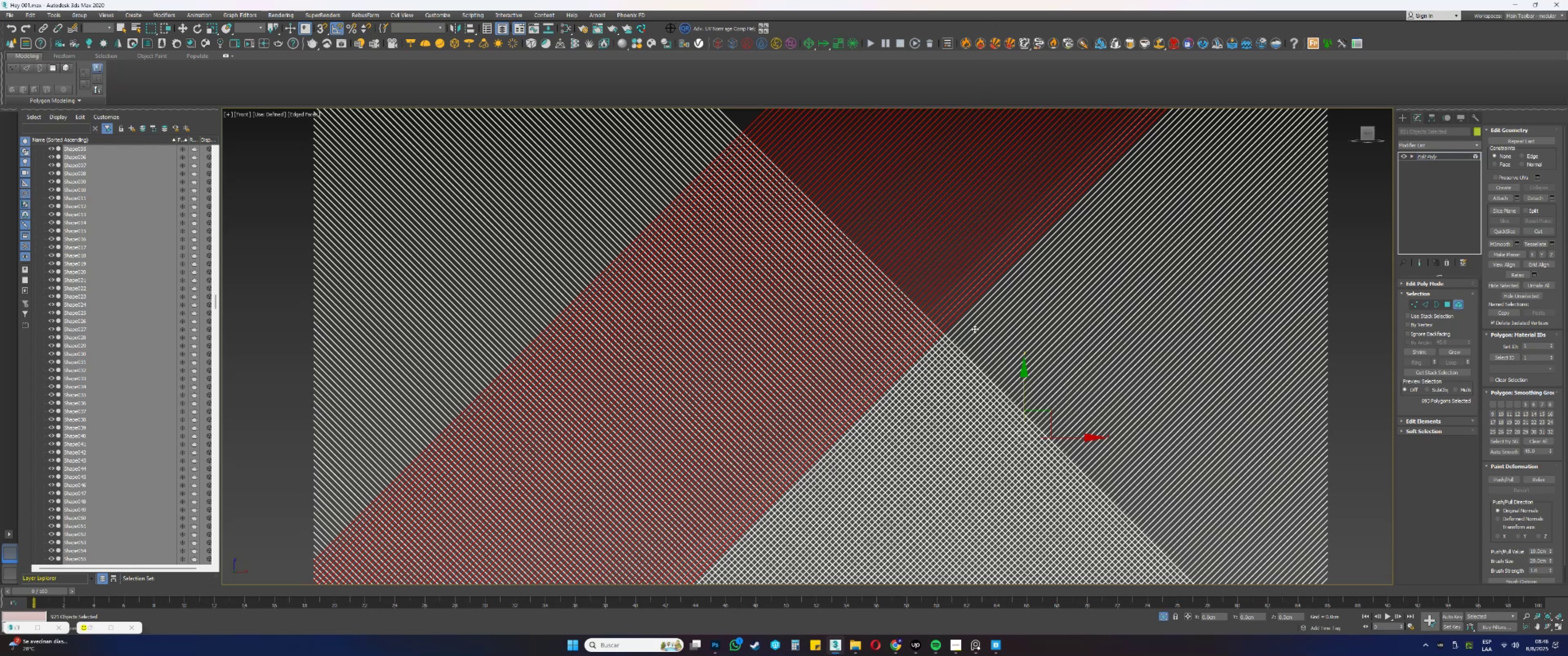 
wait(5.03)
 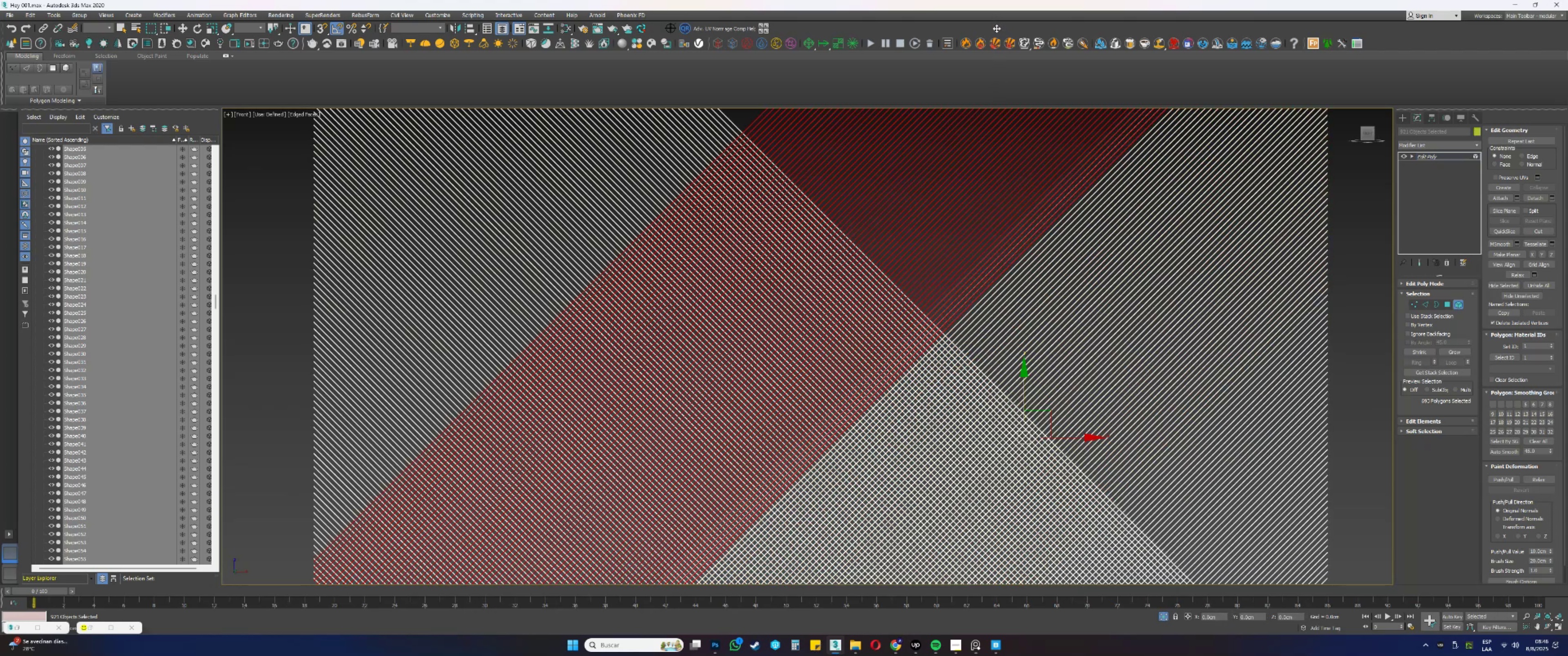 
scroll: coordinate [1028, 401], scroll_direction: up, amount: 2.0
 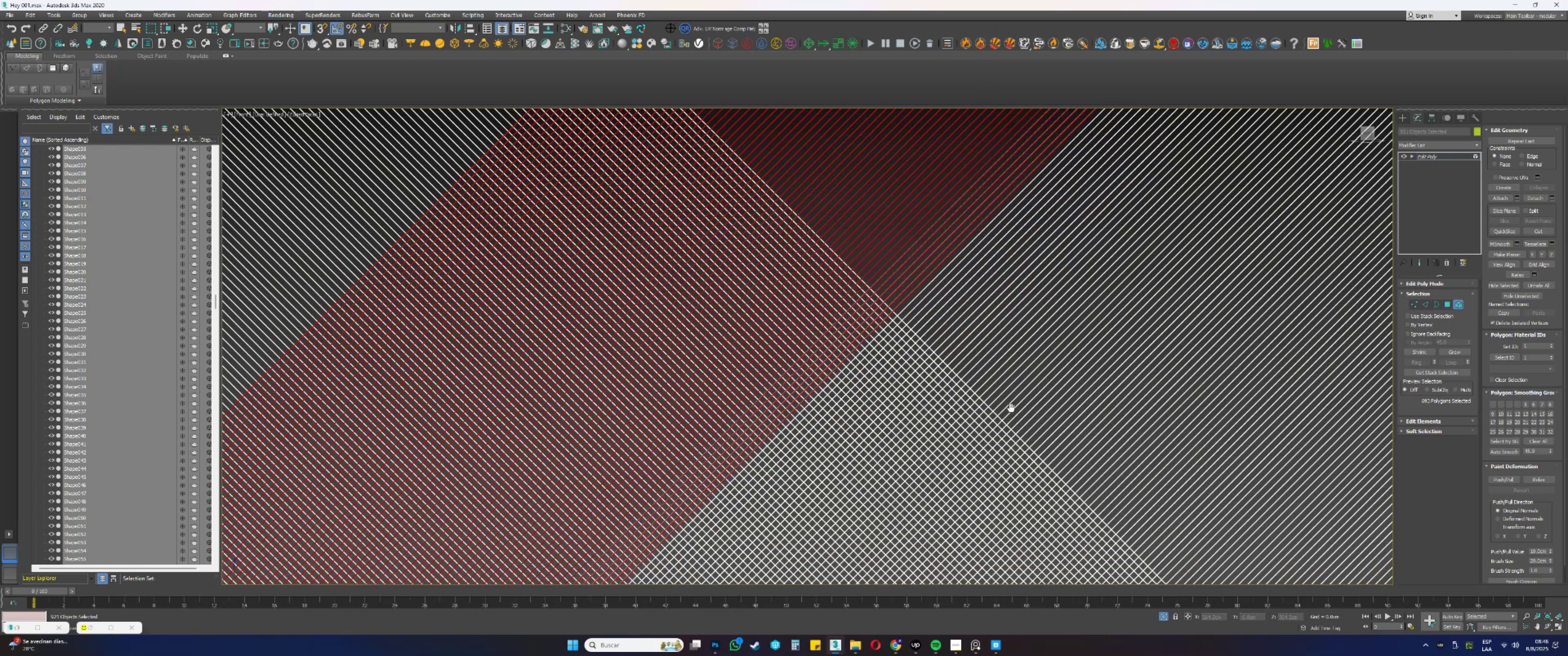 
scroll: coordinate [911, 437], scroll_direction: down, amount: 1.0
 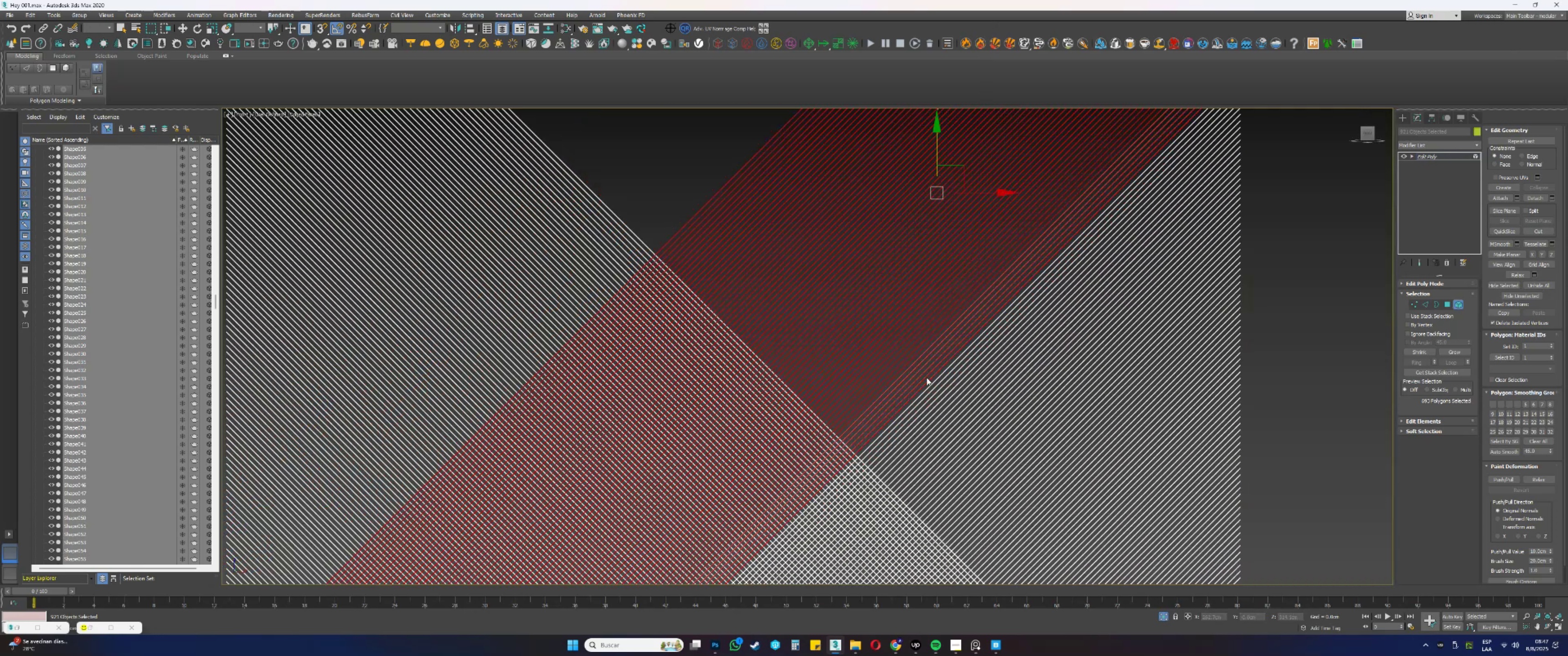 
scroll: coordinate [945, 349], scroll_direction: up, amount: 3.0
 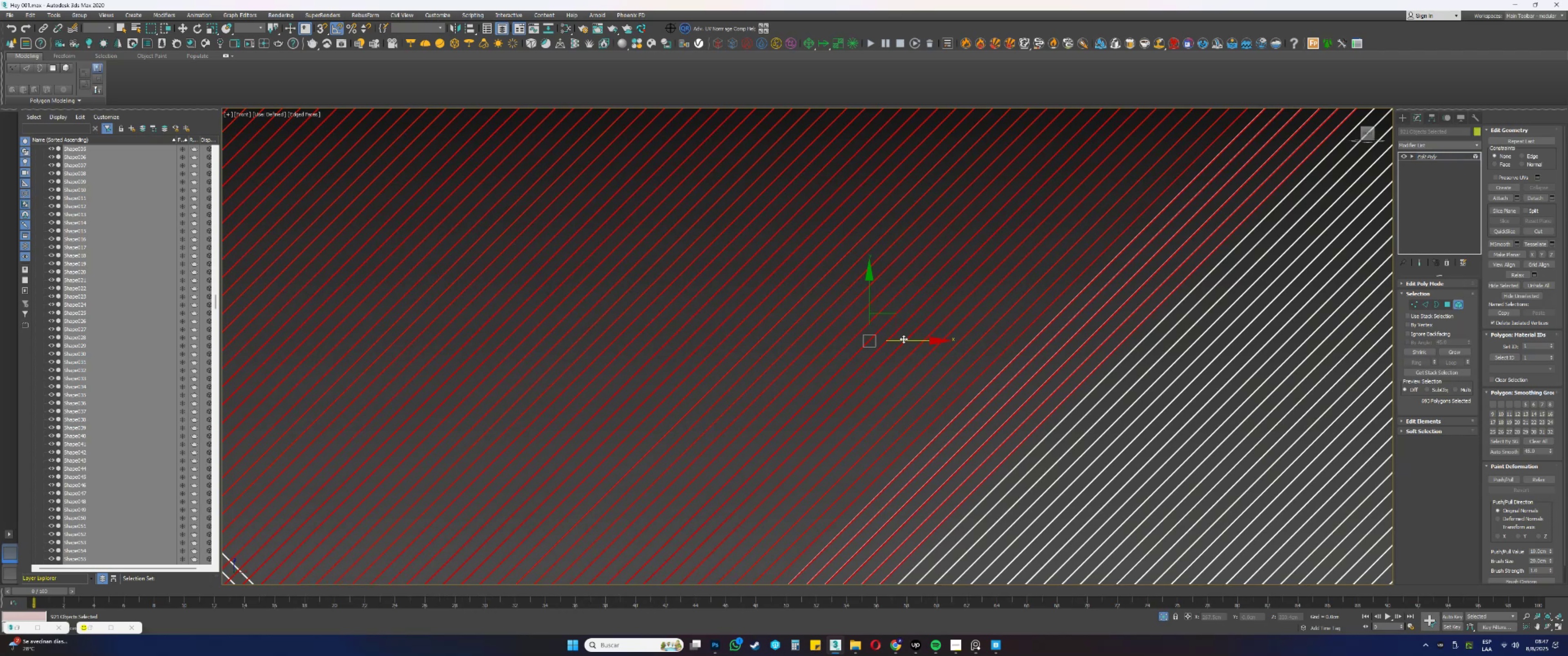 
left_click_drag(start_coordinate=[869, 303], to_coordinate=[865, 209])
 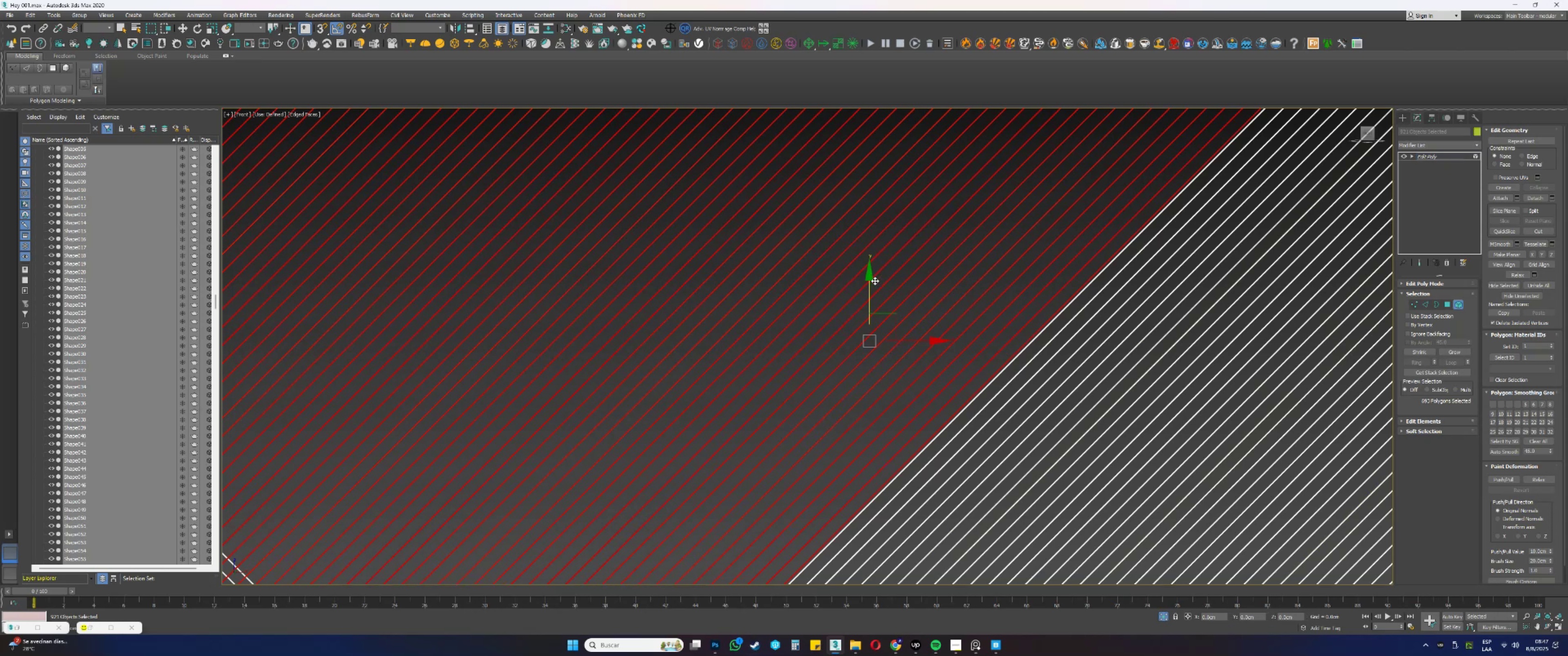 
scroll: coordinate [952, 412], scroll_direction: up, amount: 2.0
 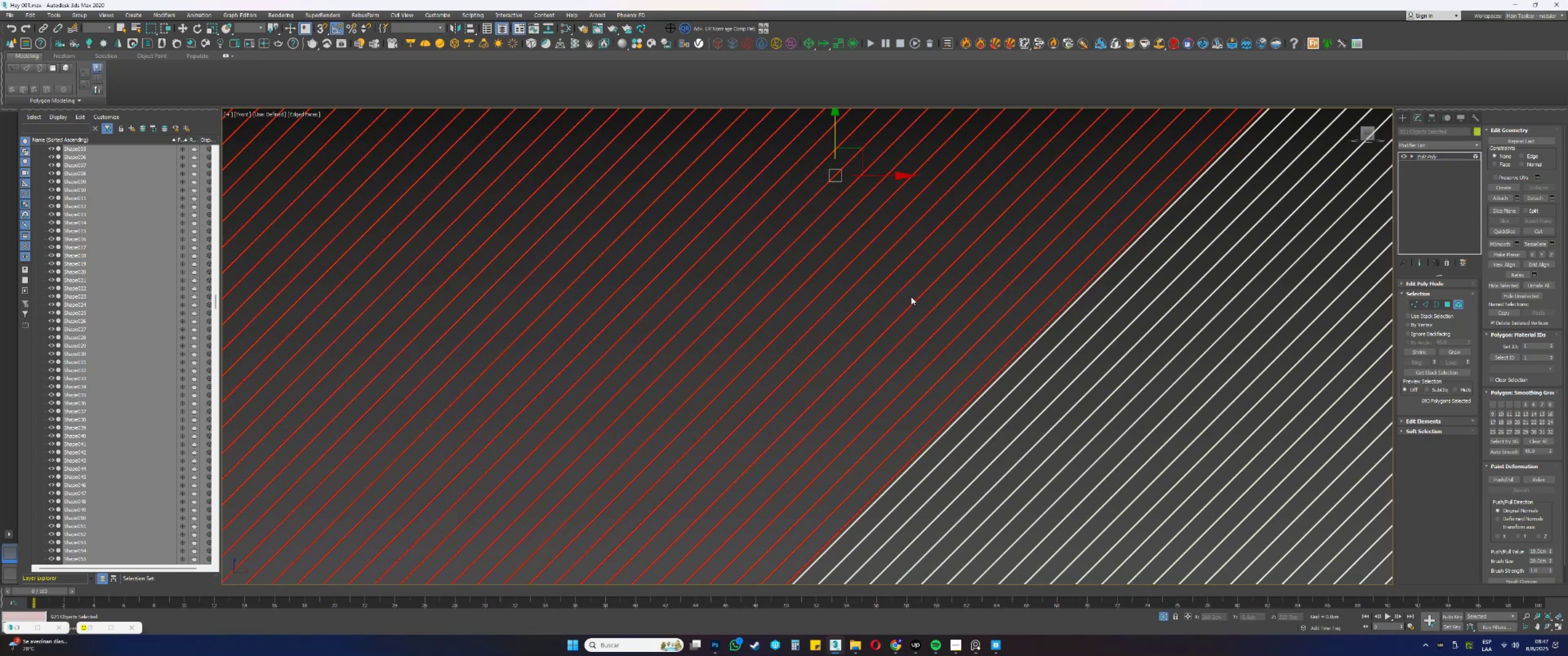 
left_click_drag(start_coordinate=[825, 207], to_coordinate=[827, 194])
 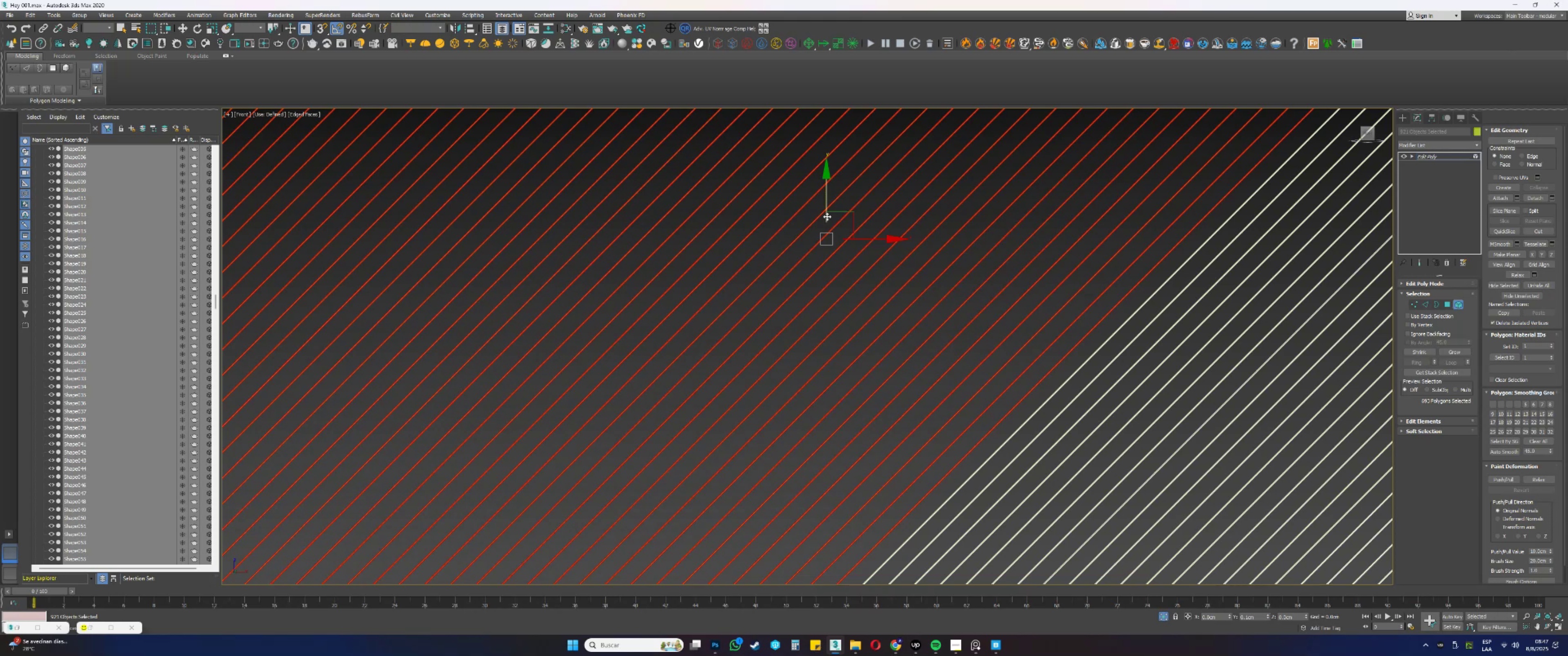 
wait(17.48)
 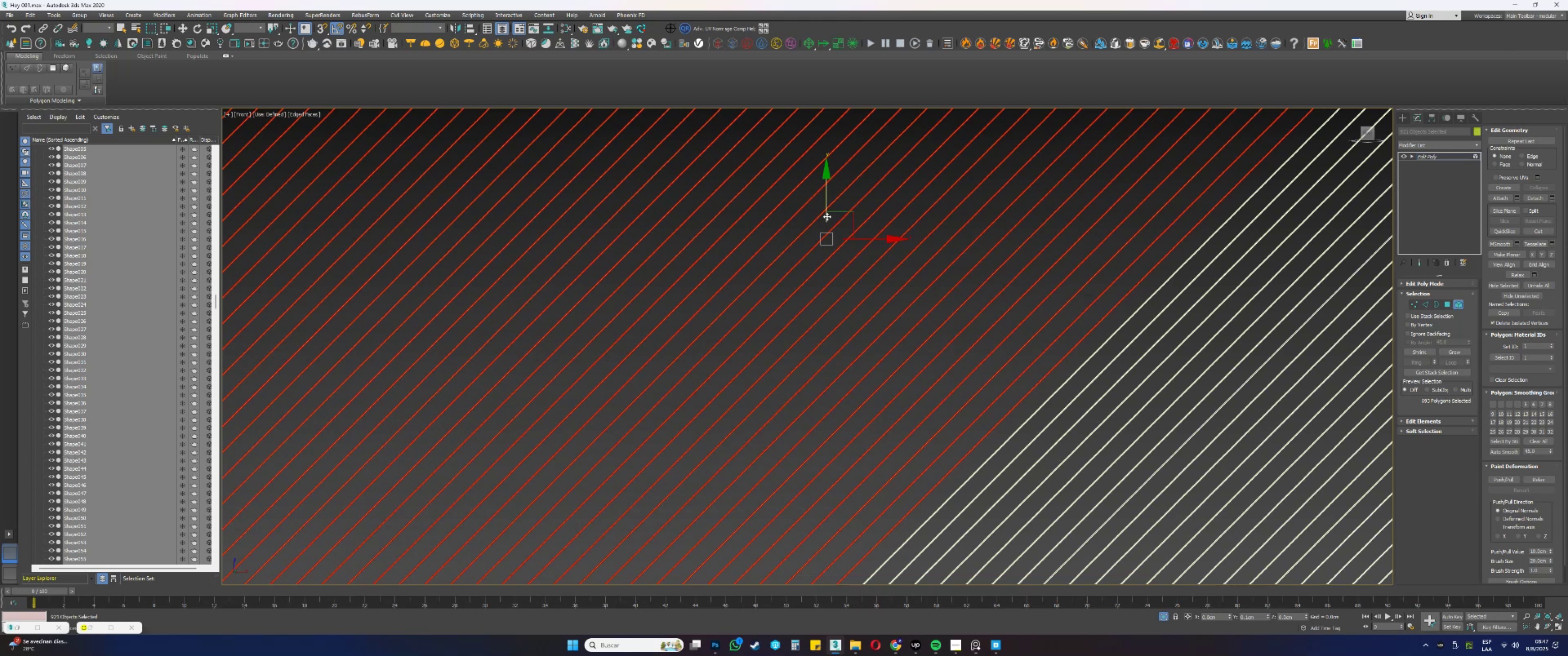 
scroll: coordinate [925, 333], scroll_direction: down, amount: 12.0
 